 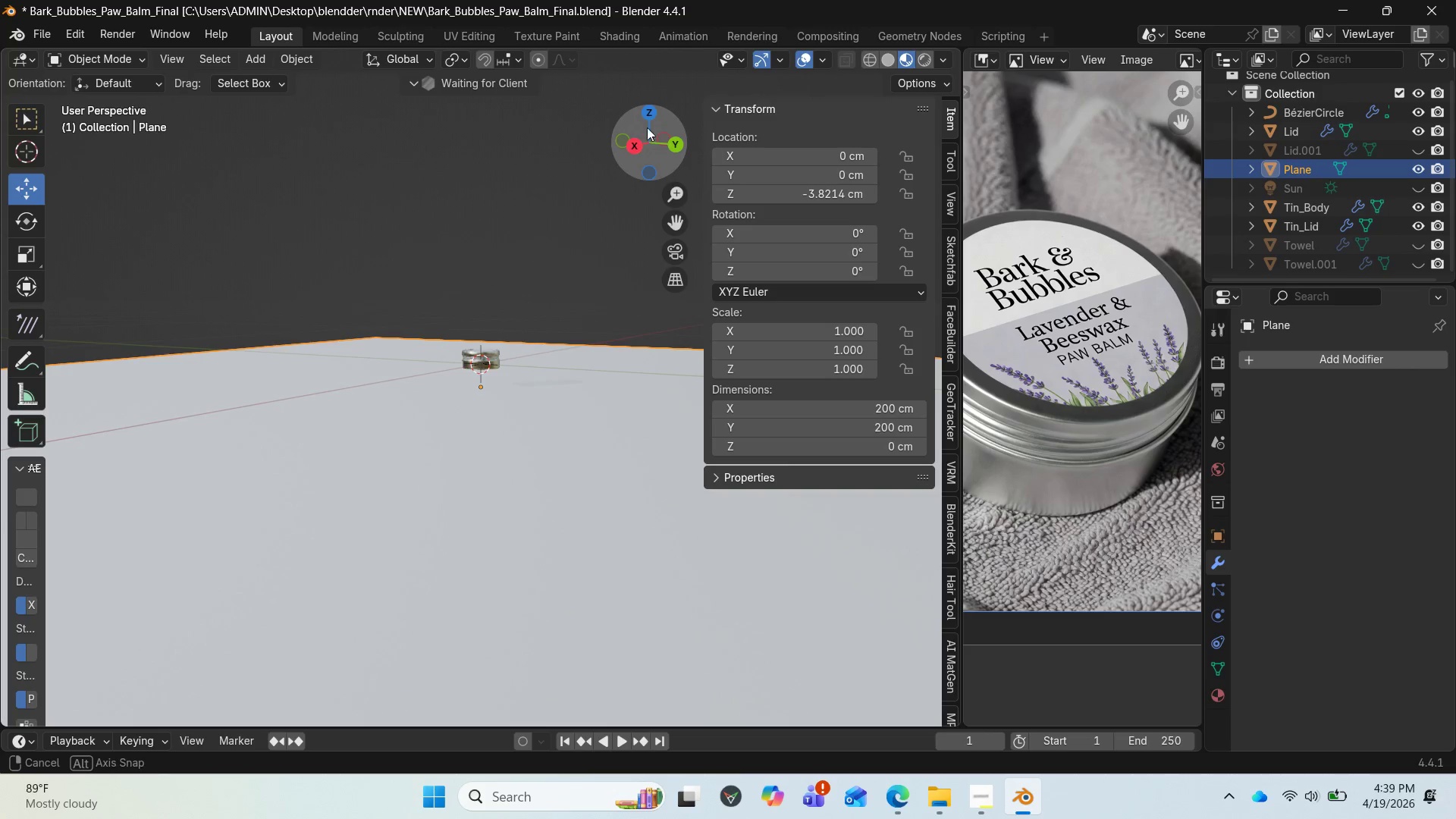 
scroll: coordinate [579, 259], scroll_direction: up, amount: 5.0
 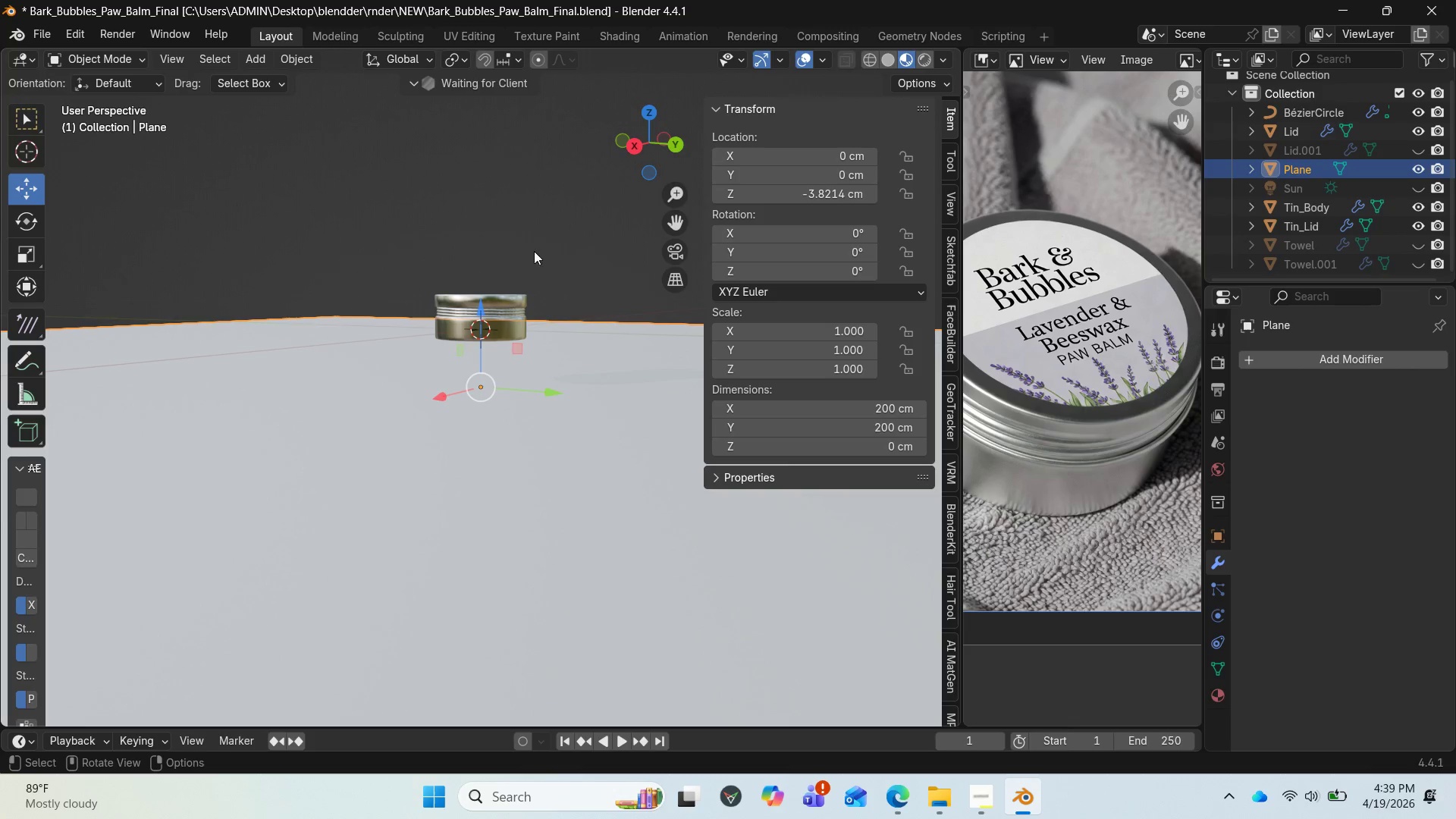 
left_click_drag(start_coordinate=[637, 146], to_coordinate=[657, 132])
 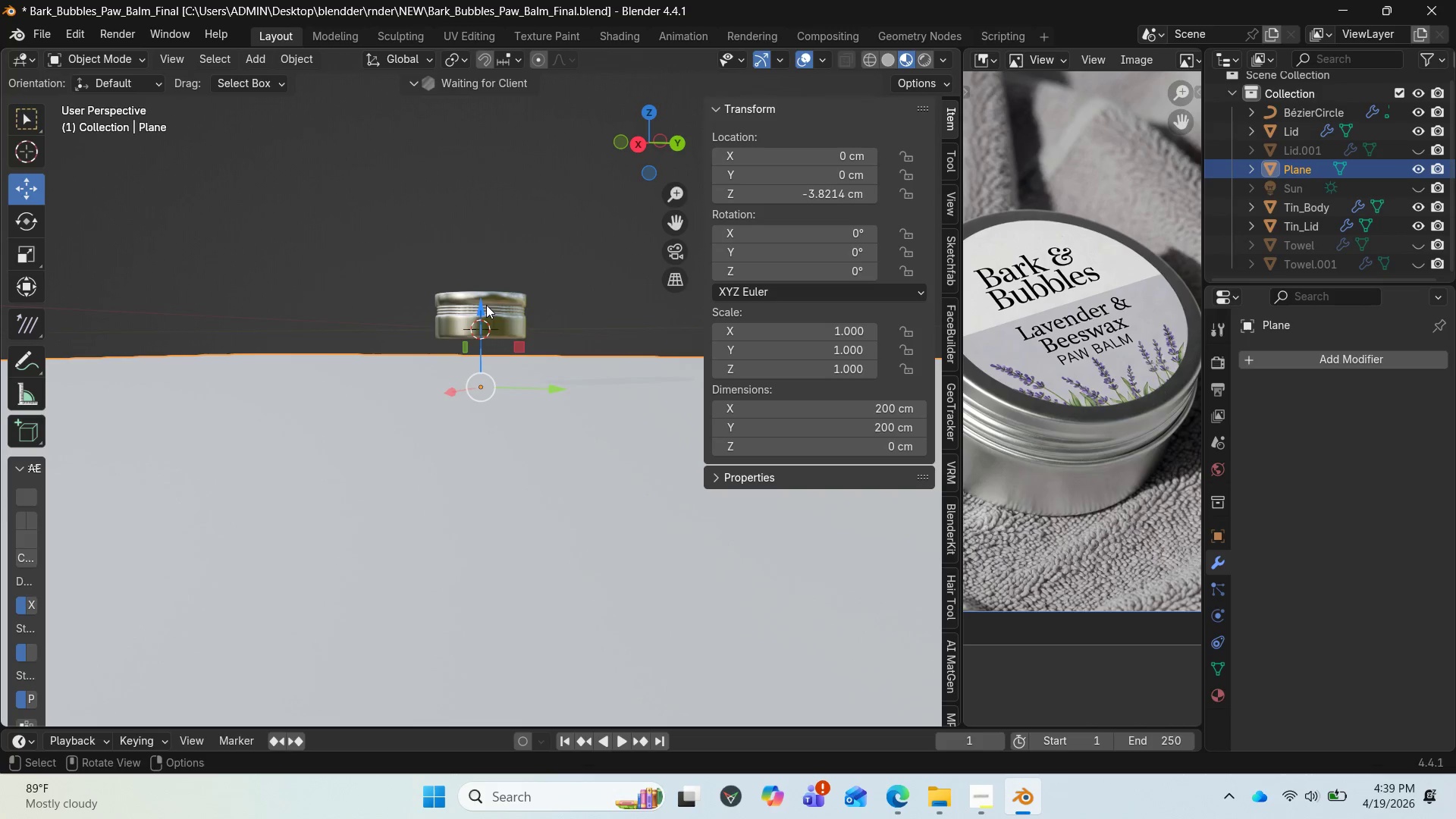 
left_click_drag(start_coordinate=[477, 305], to_coordinate=[485, 256])
 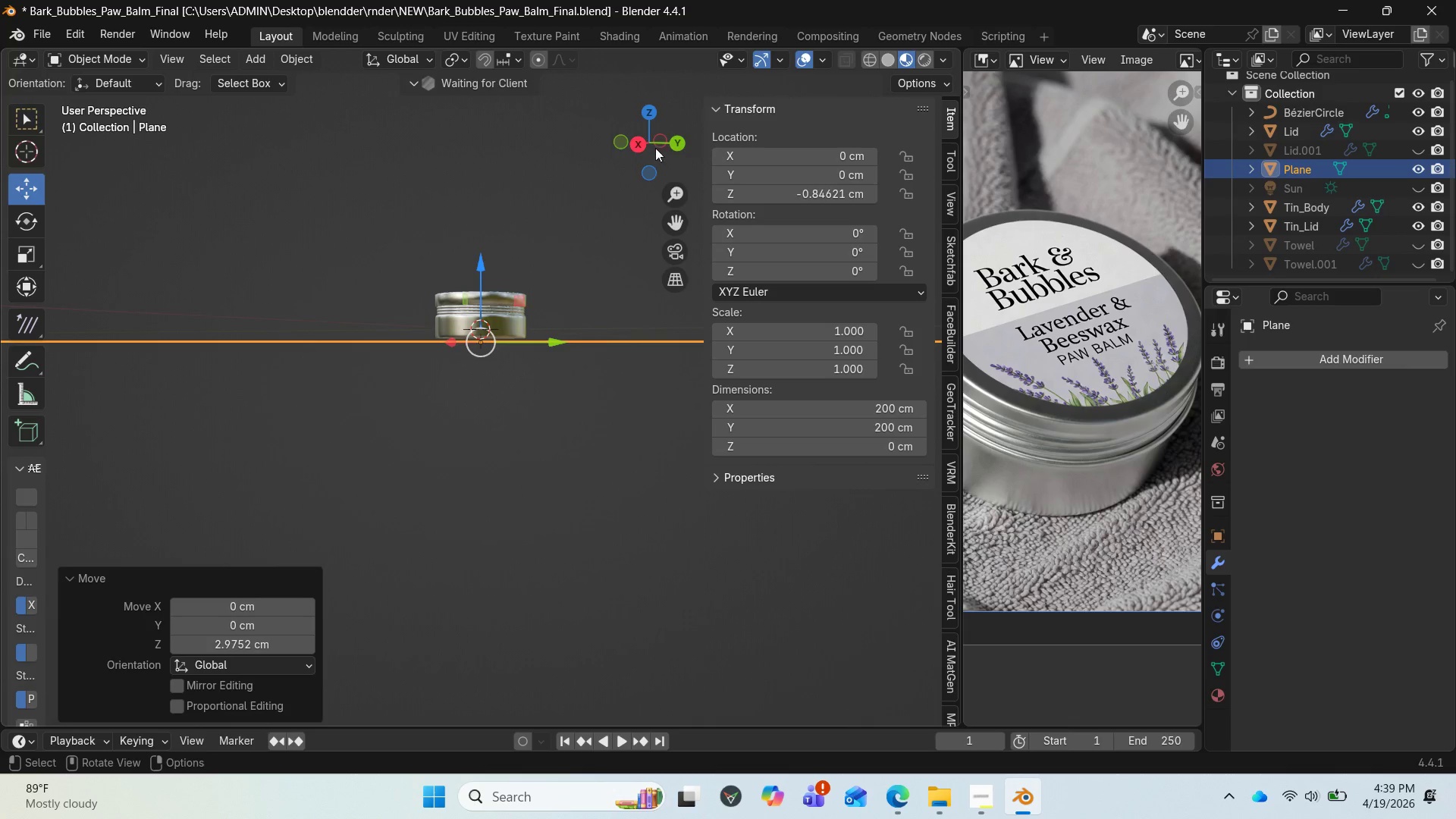 
left_click_drag(start_coordinate=[654, 144], to_coordinate=[453, 162])
 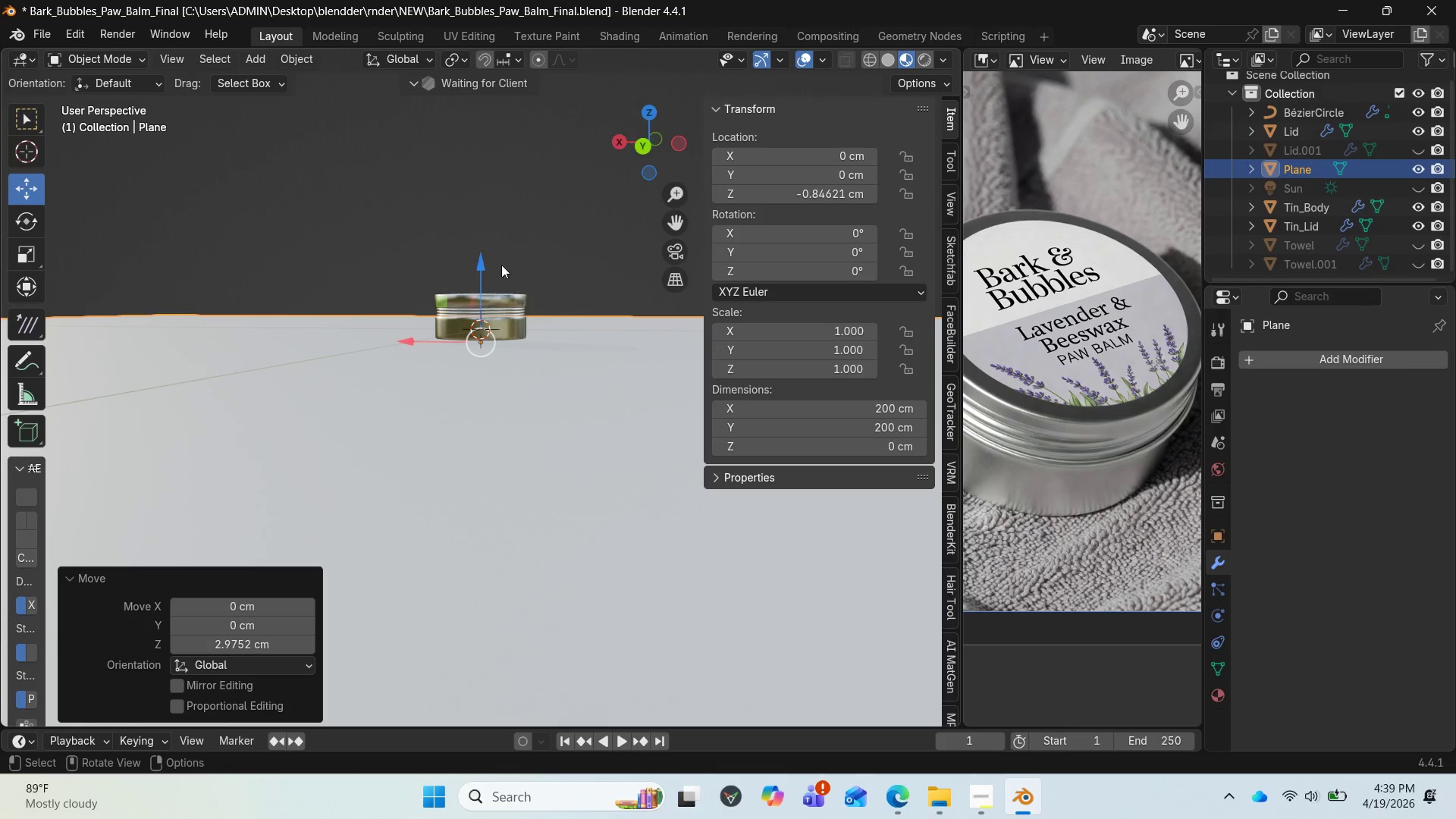 
scroll: coordinate [528, 264], scroll_direction: up, amount: 4.0
 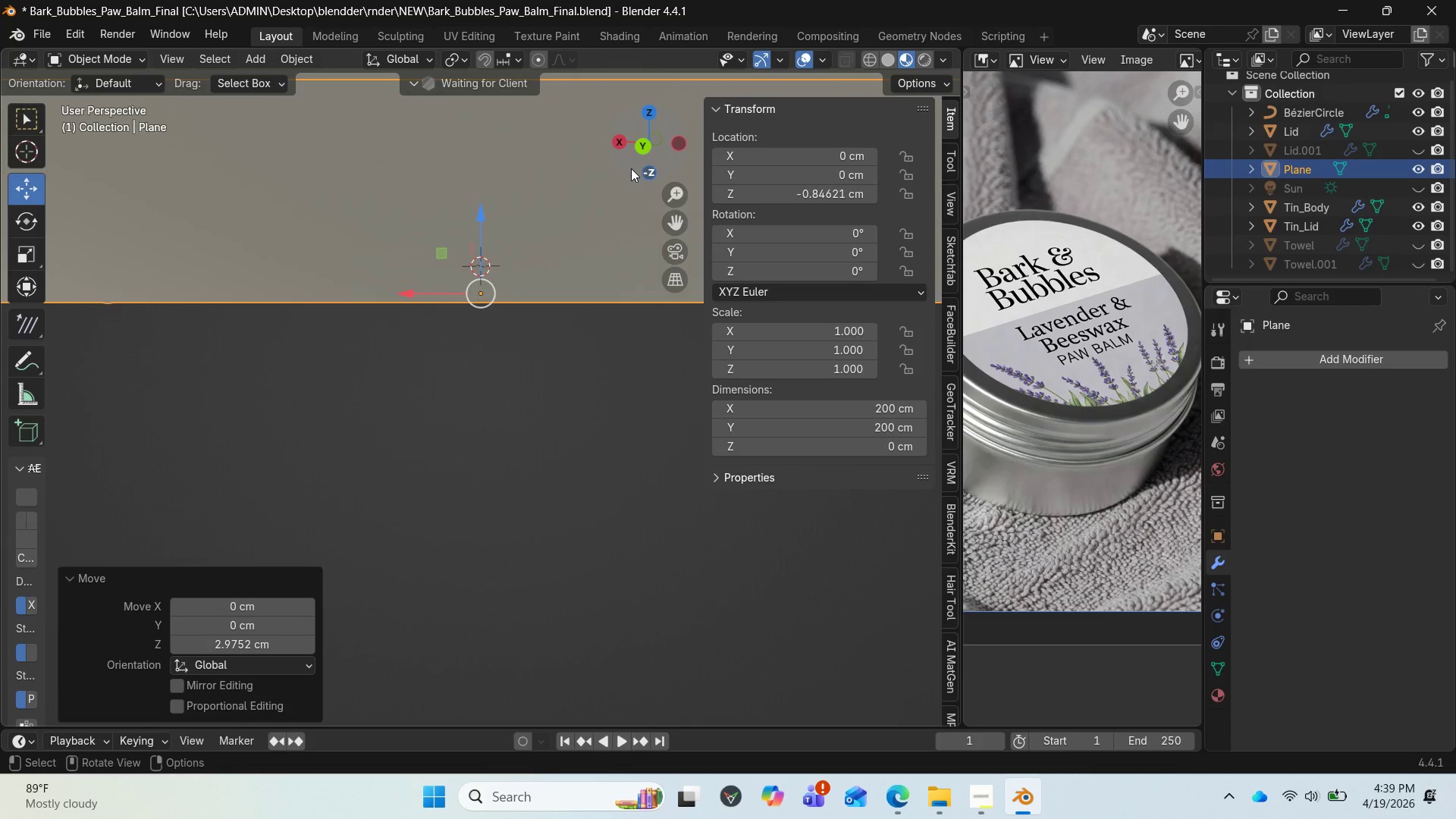 
left_click_drag(start_coordinate=[635, 163], to_coordinate=[695, 216])
 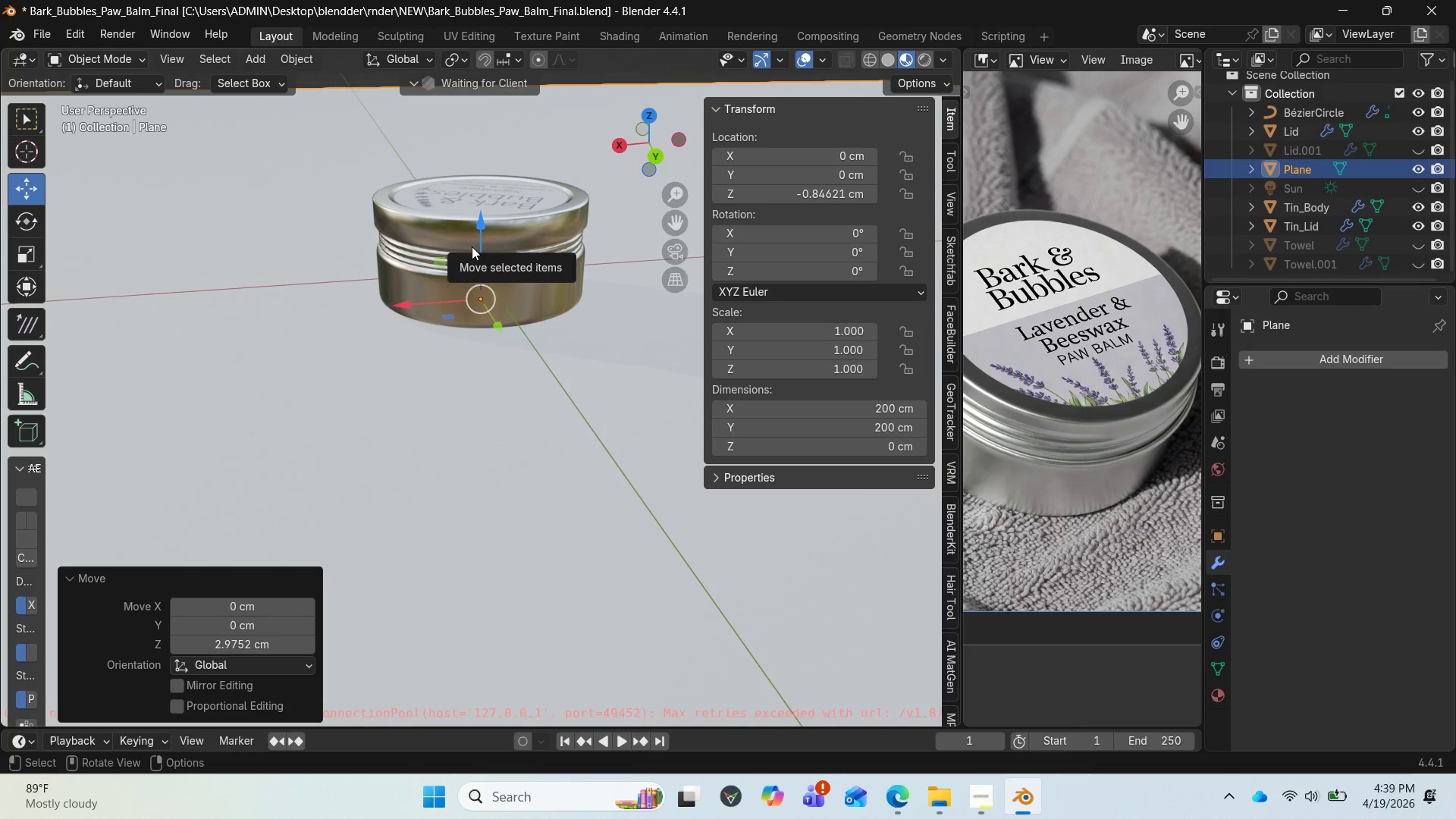 
left_click_drag(start_coordinate=[481, 235], to_coordinate=[491, 222])
 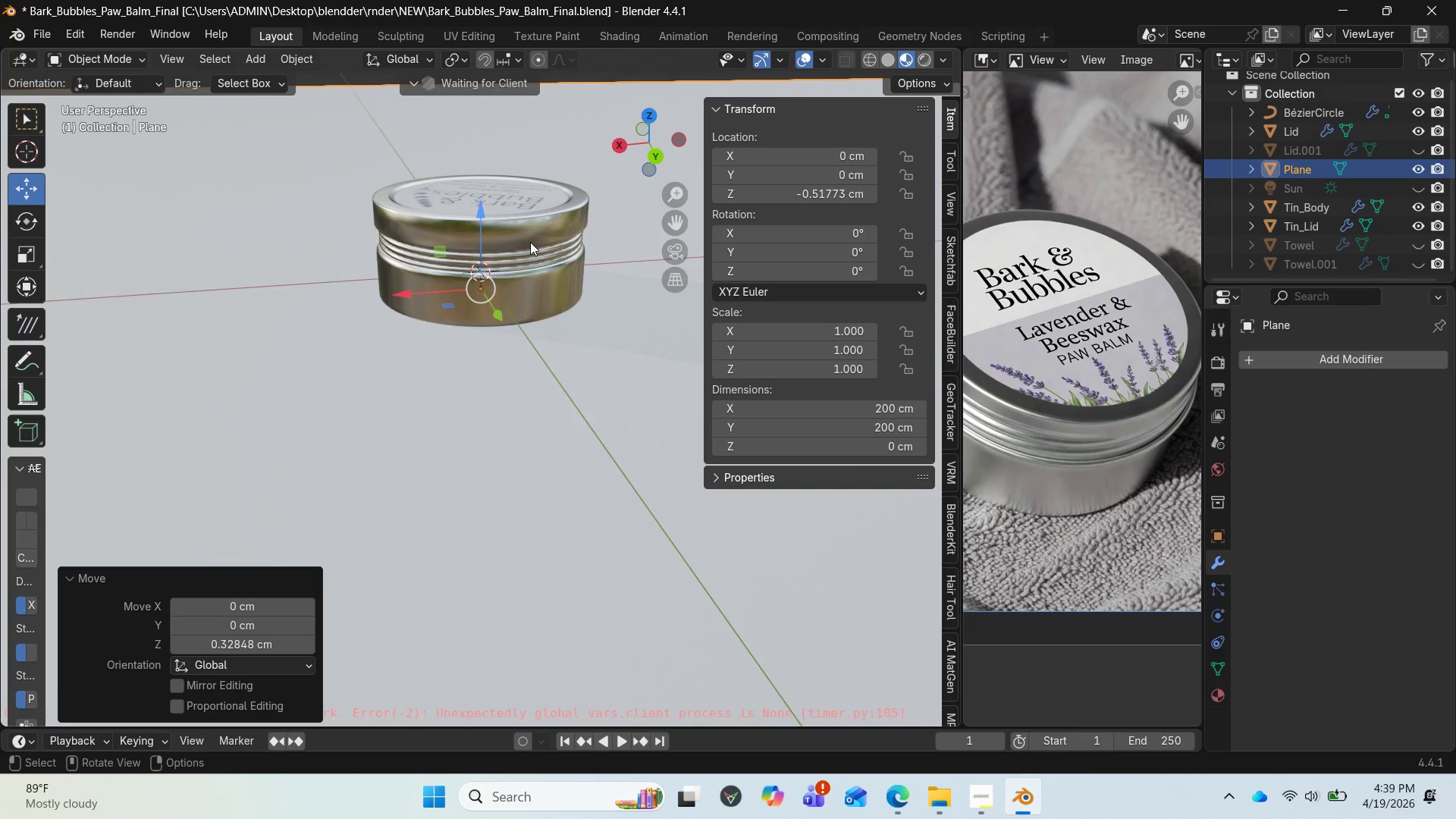 
scroll: coordinate [529, 264], scroll_direction: down, amount: 3.0
 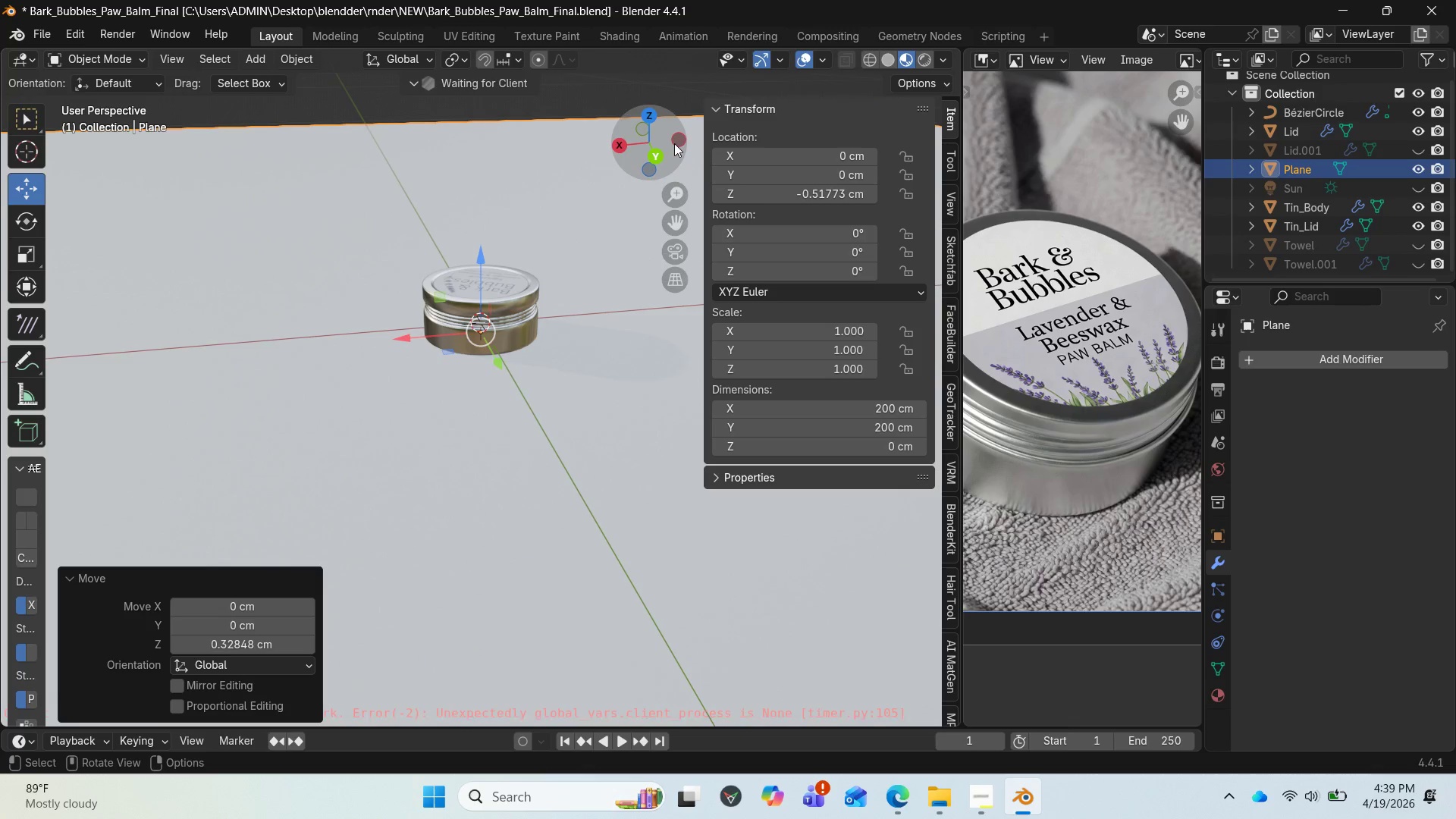 
left_click_drag(start_coordinate=[667, 138], to_coordinate=[742, 71])
 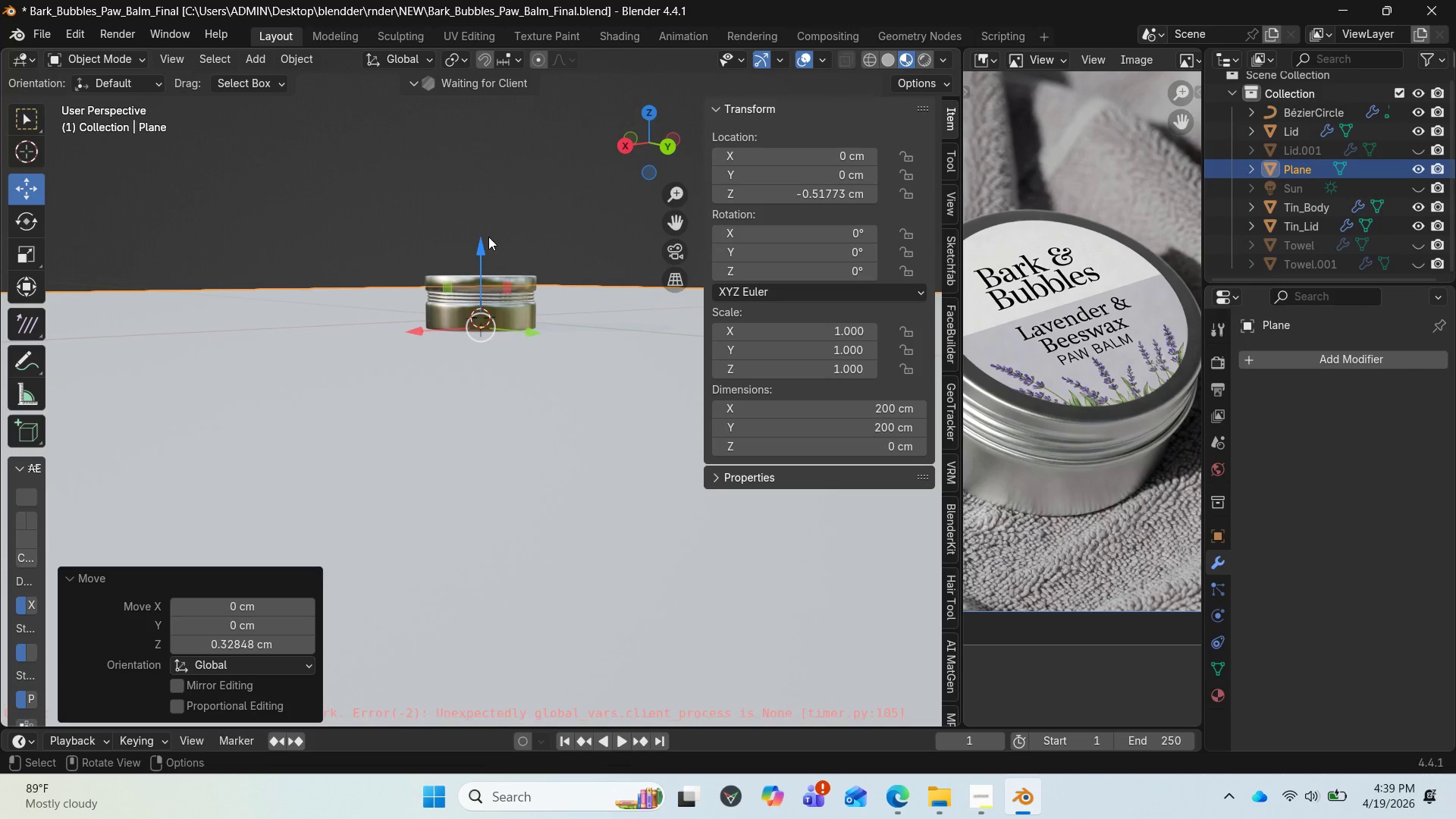 
left_click_drag(start_coordinate=[477, 243], to_coordinate=[478, 249])
 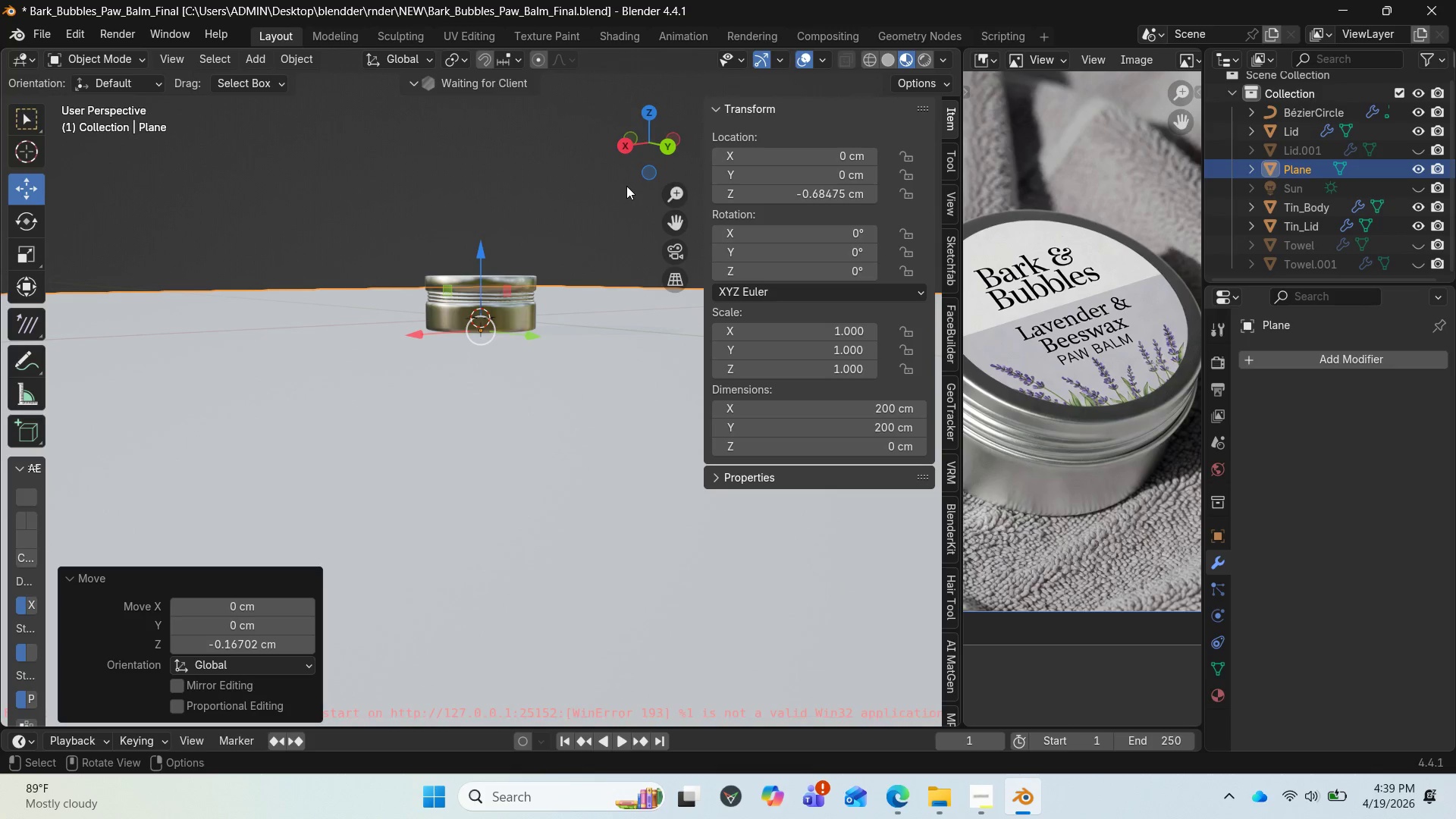 
left_click_drag(start_coordinate=[629, 162], to_coordinate=[541, 192])
 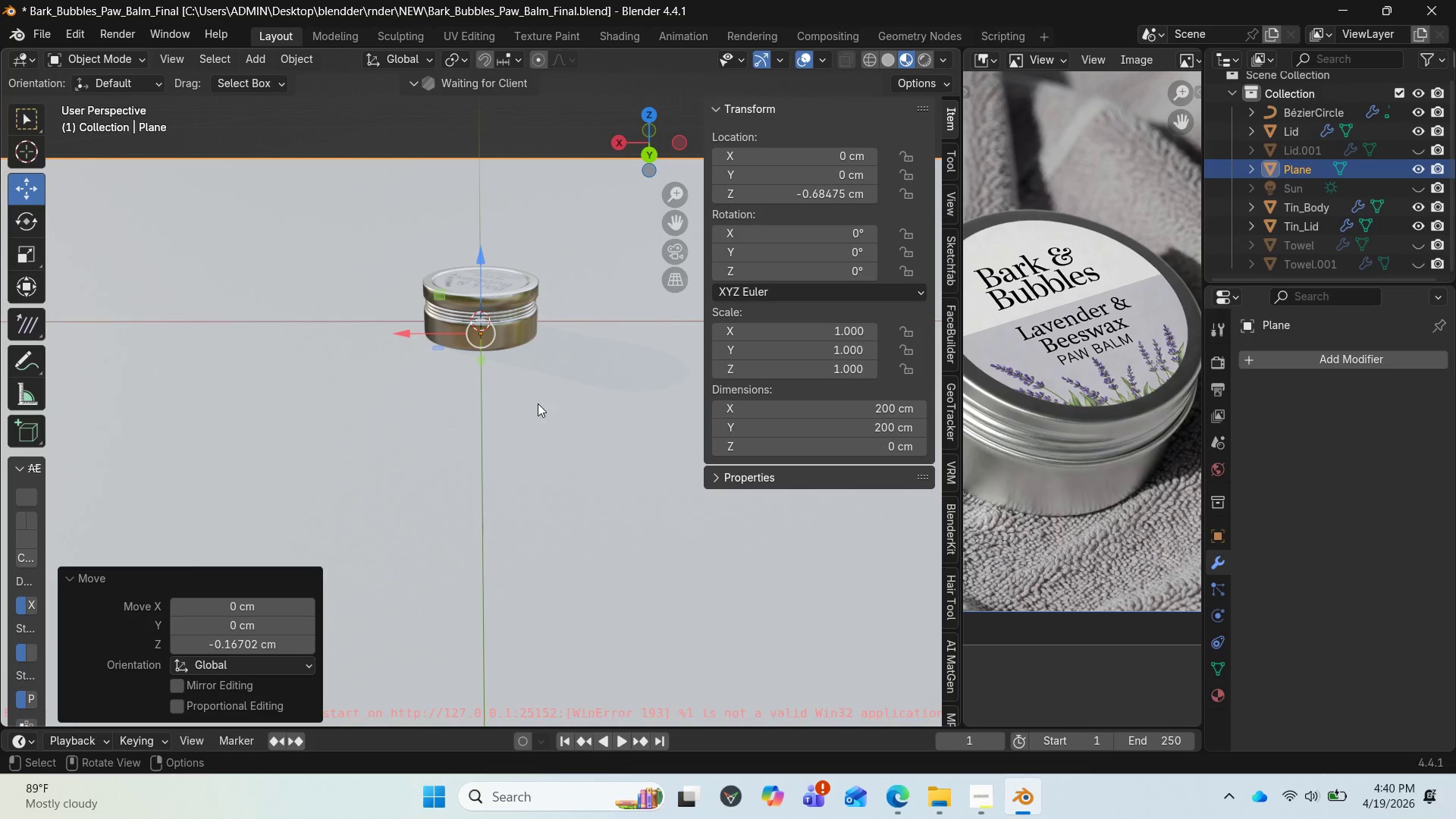 
scroll: coordinate [521, 381], scroll_direction: down, amount: 13.0
 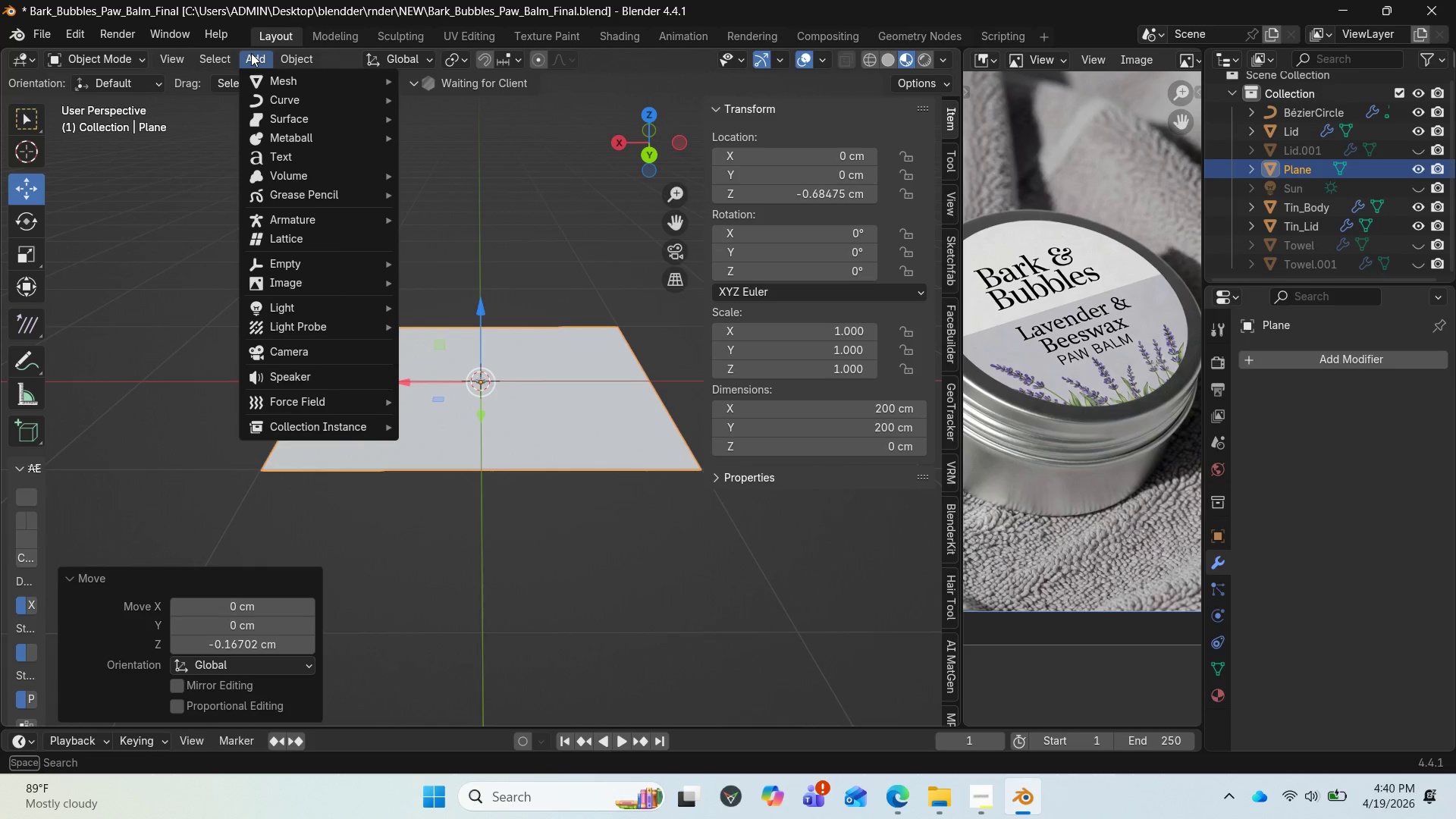 
wait(5.43)
 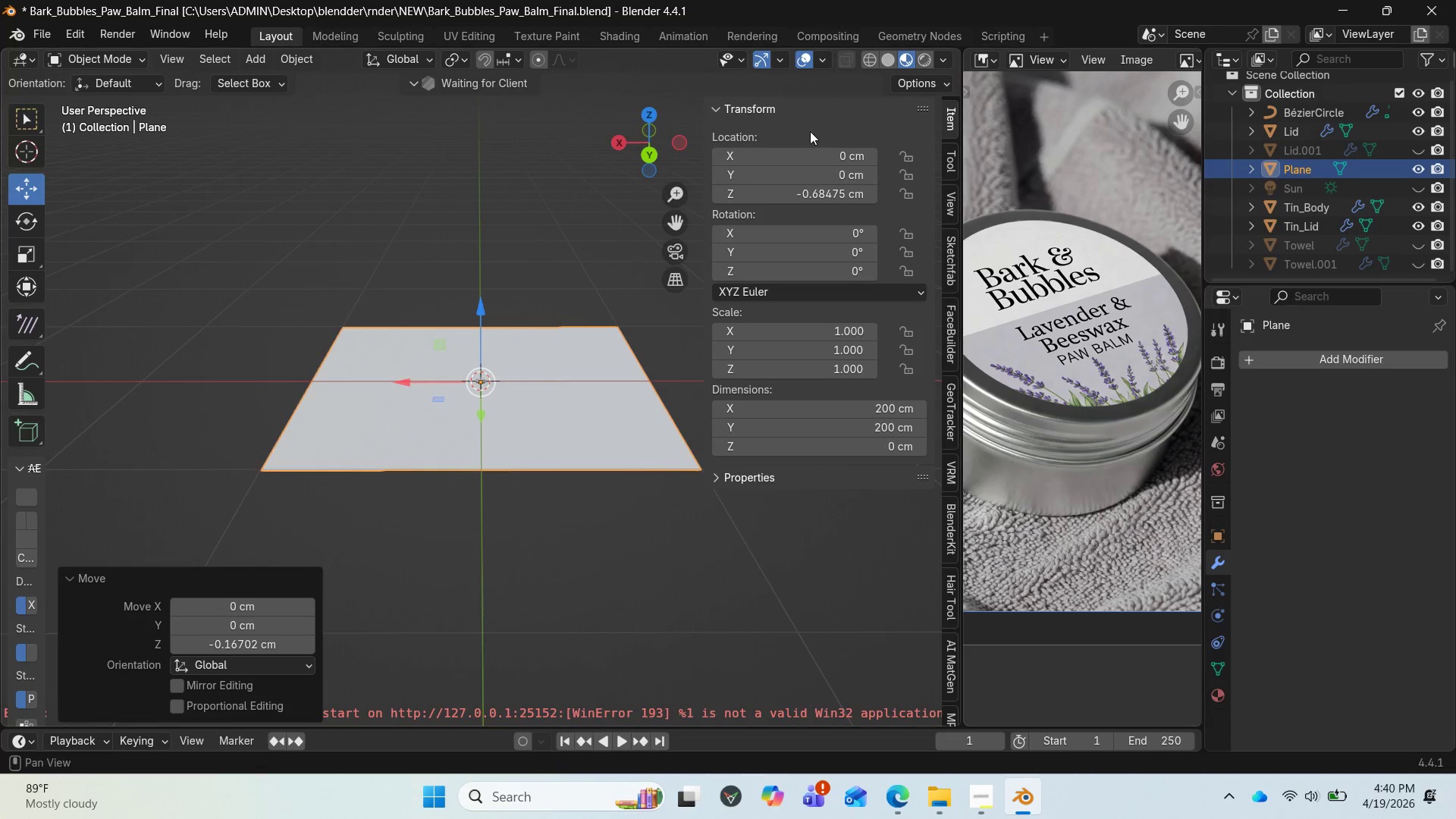 
left_click([431, 78])
 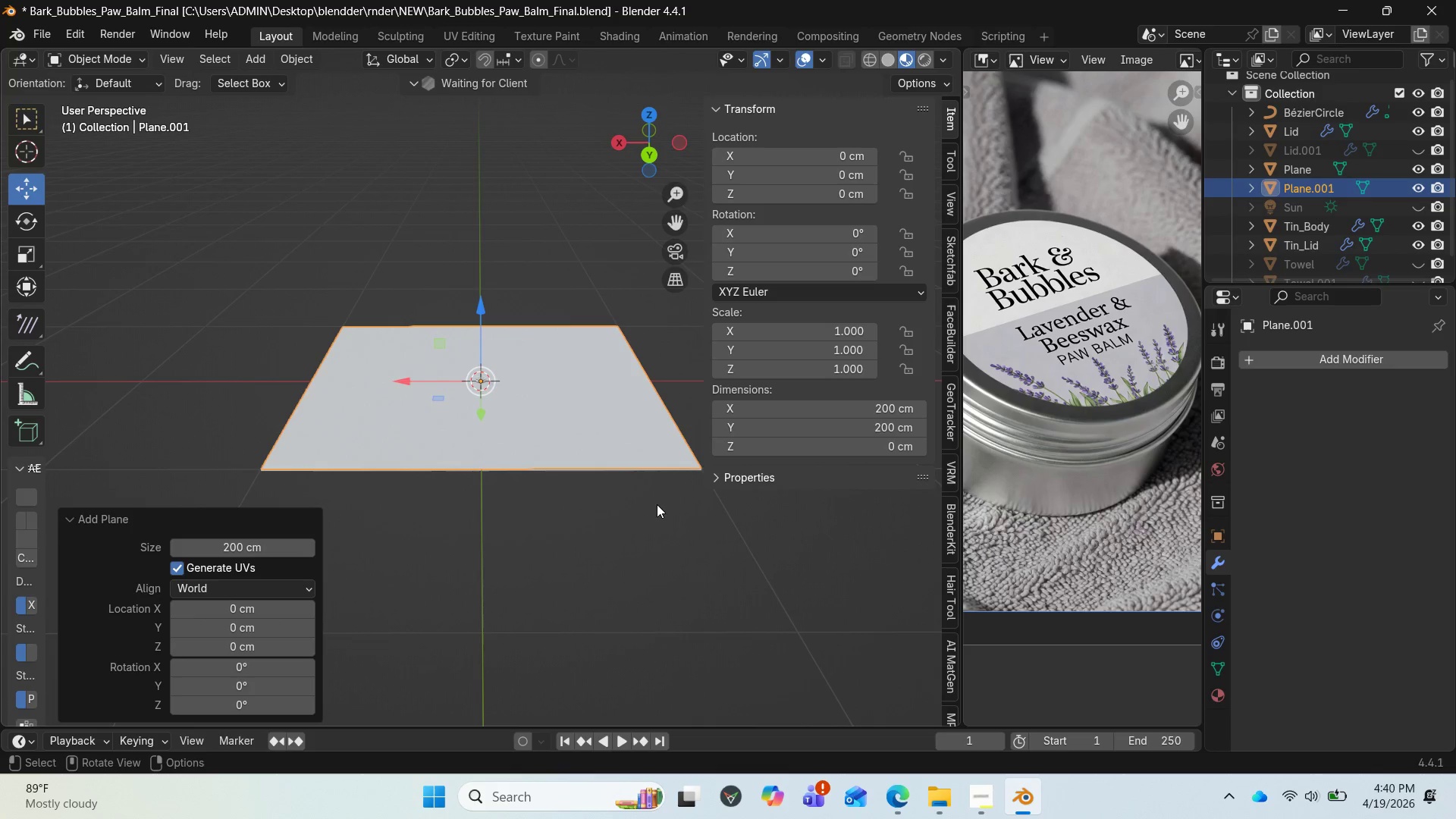 
key(S)
 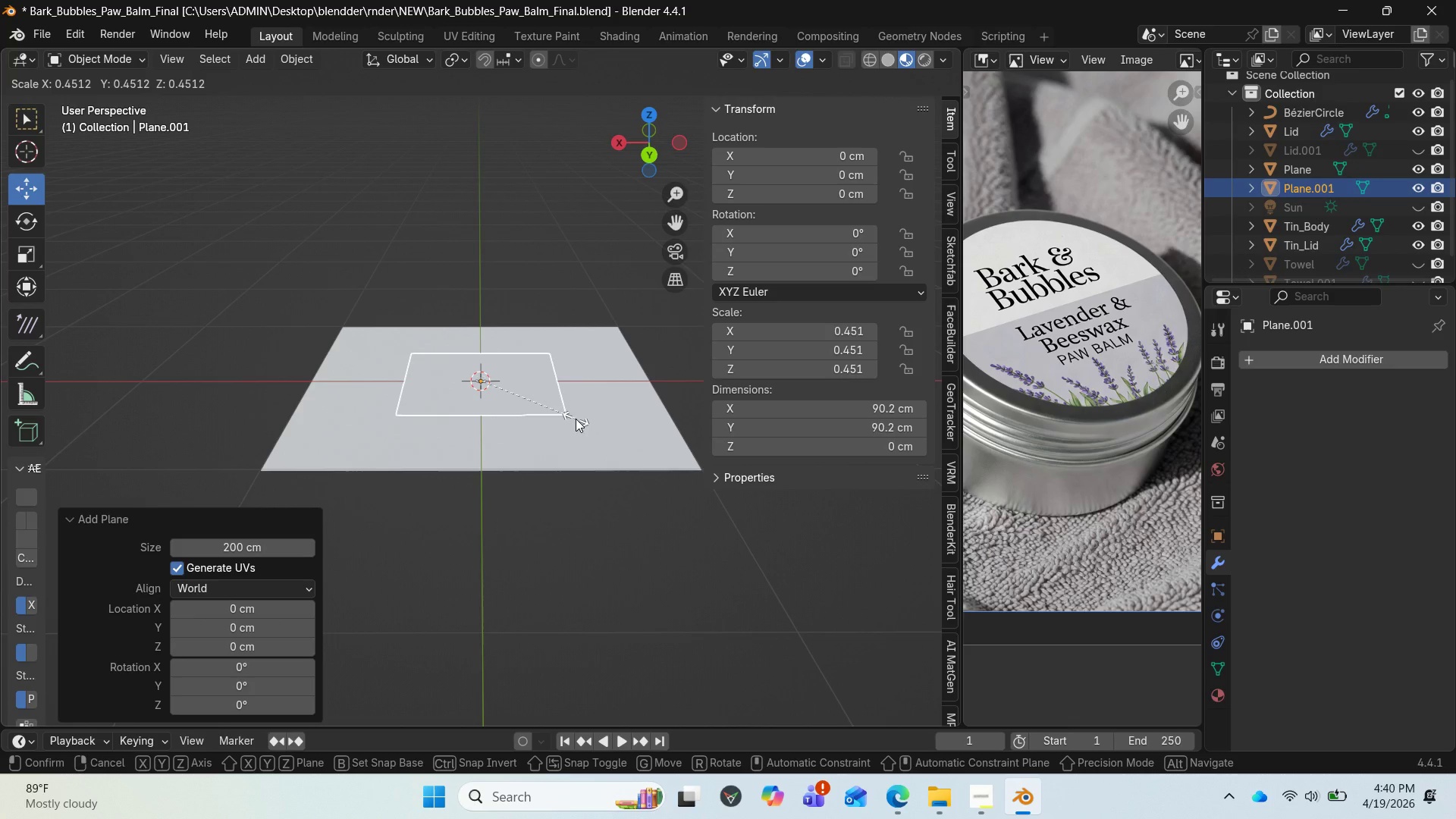 
left_click([573, 417])
 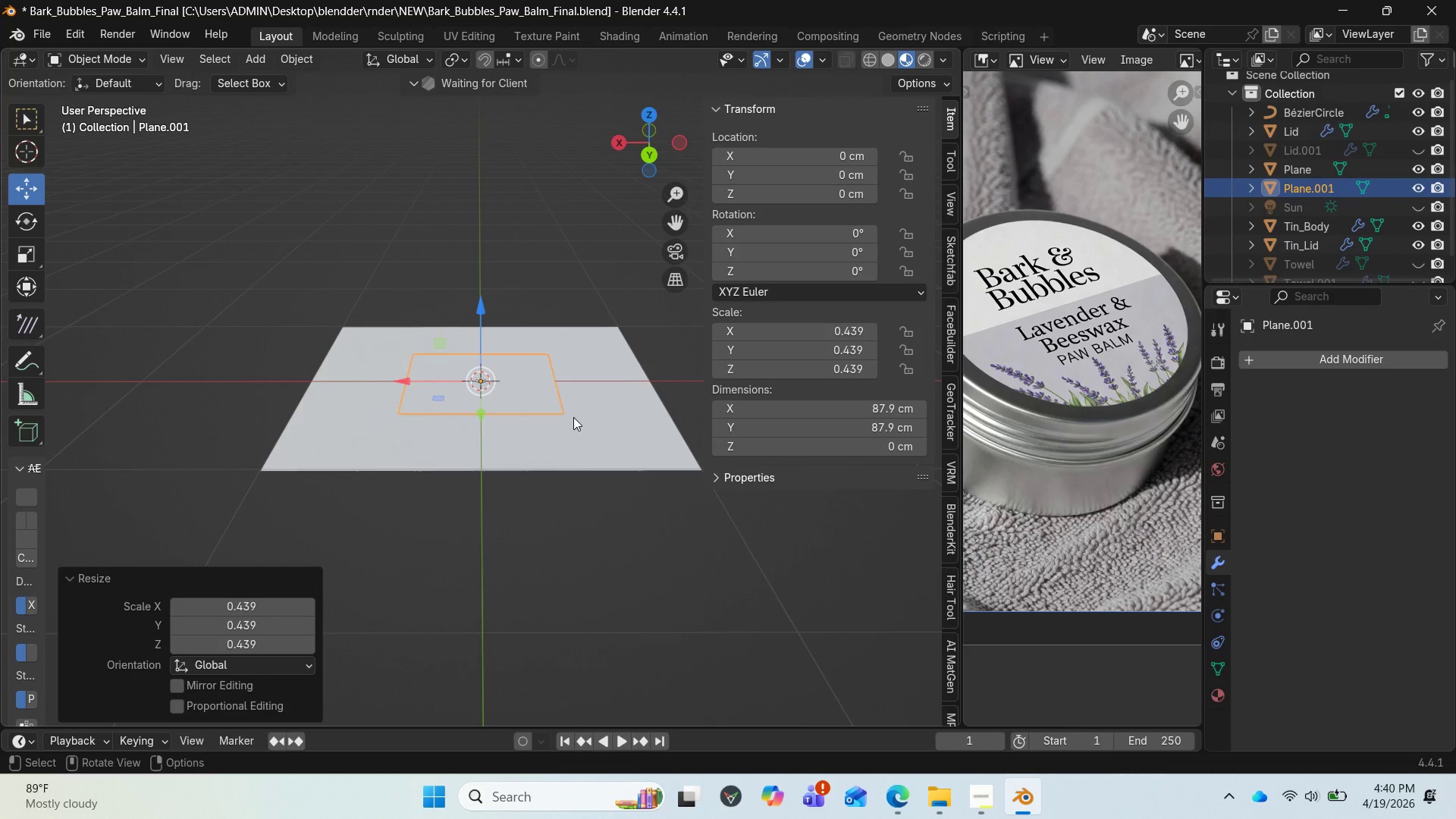 
scroll: coordinate [584, 430], scroll_direction: up, amount: 8.0
 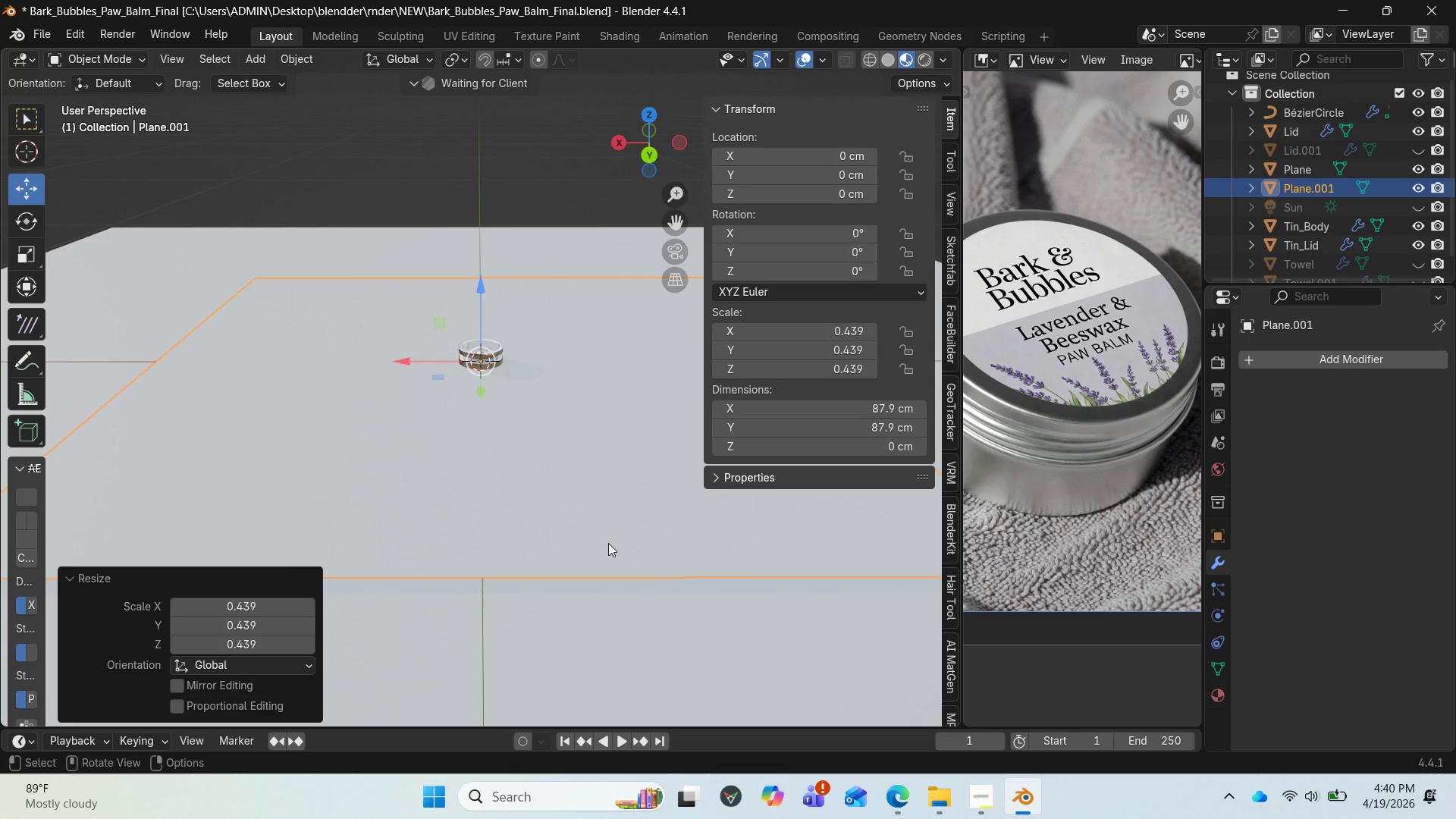 
type(sy)
 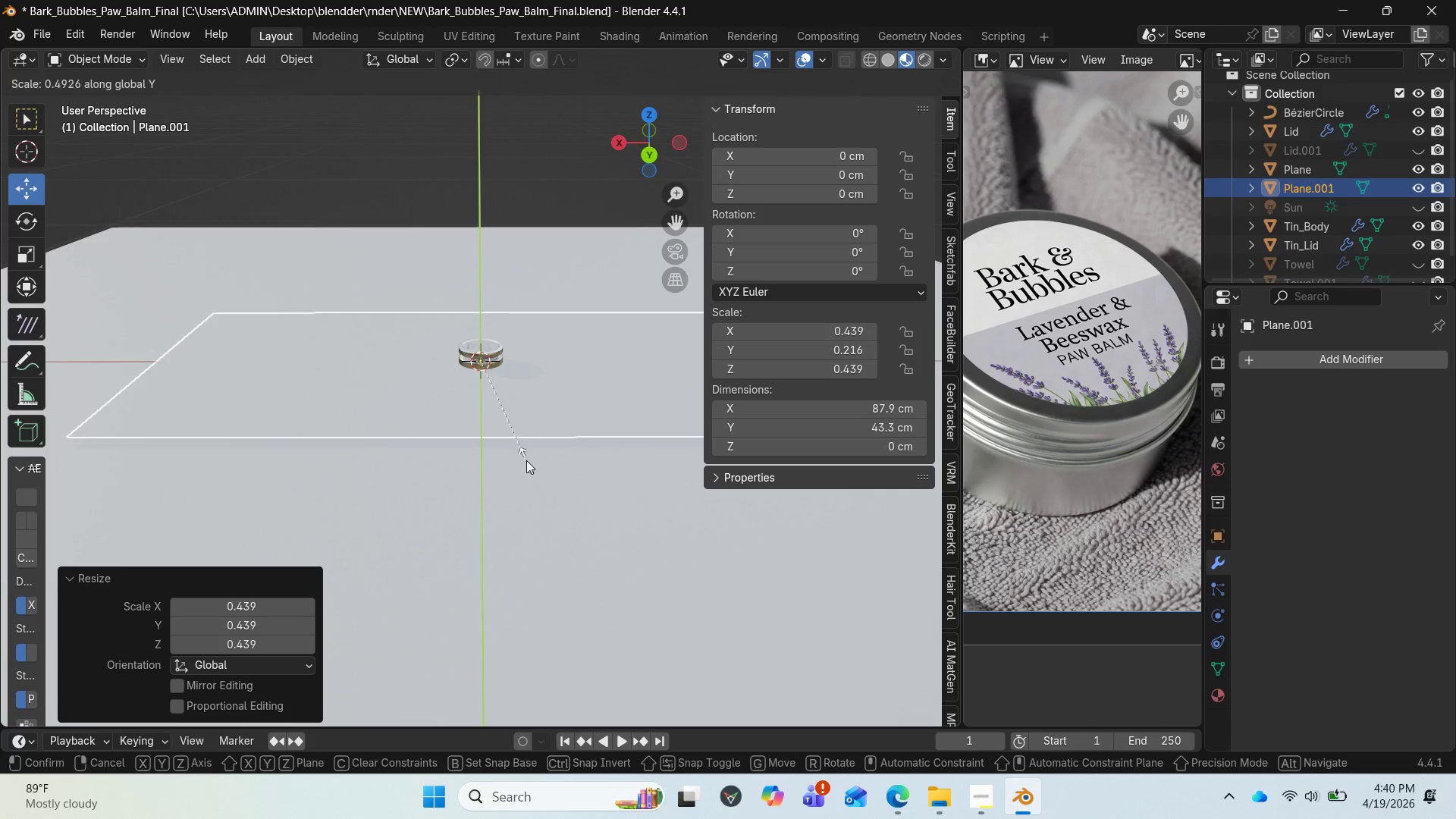 
left_click([526, 460])
 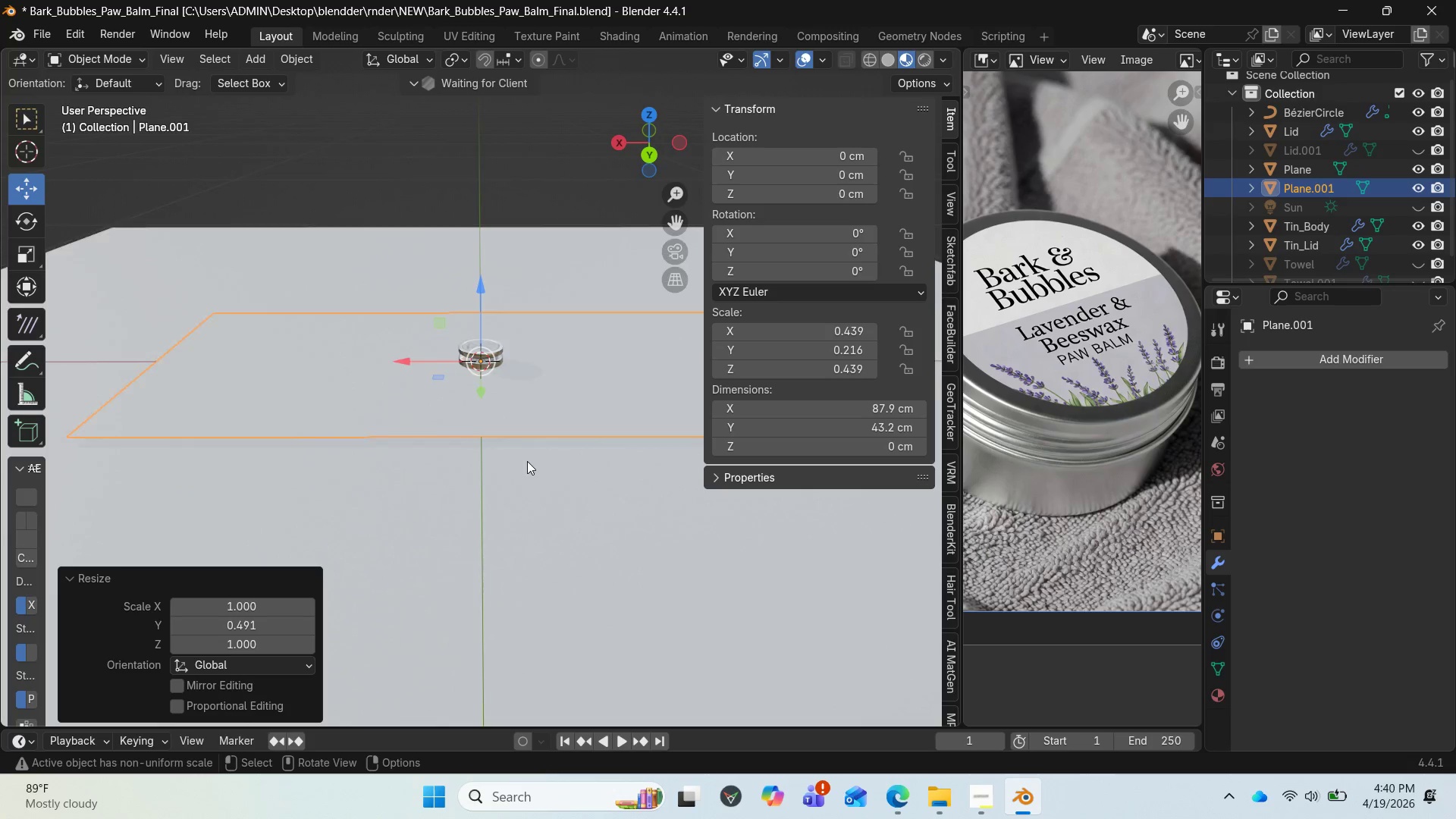 
scroll: coordinate [530, 469], scroll_direction: down, amount: 6.0
 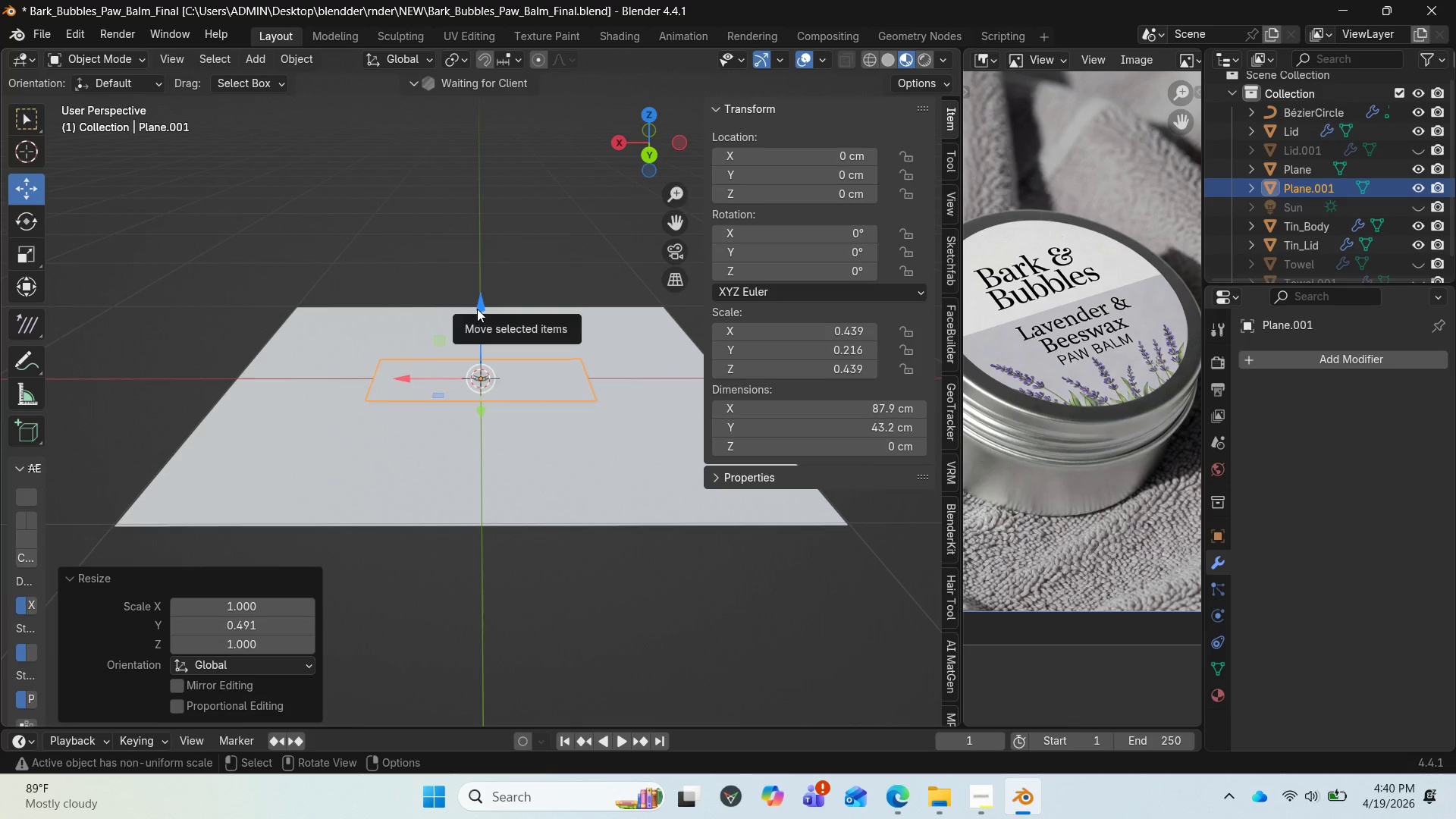 
left_click_drag(start_coordinate=[480, 303], to_coordinate=[485, 271])
 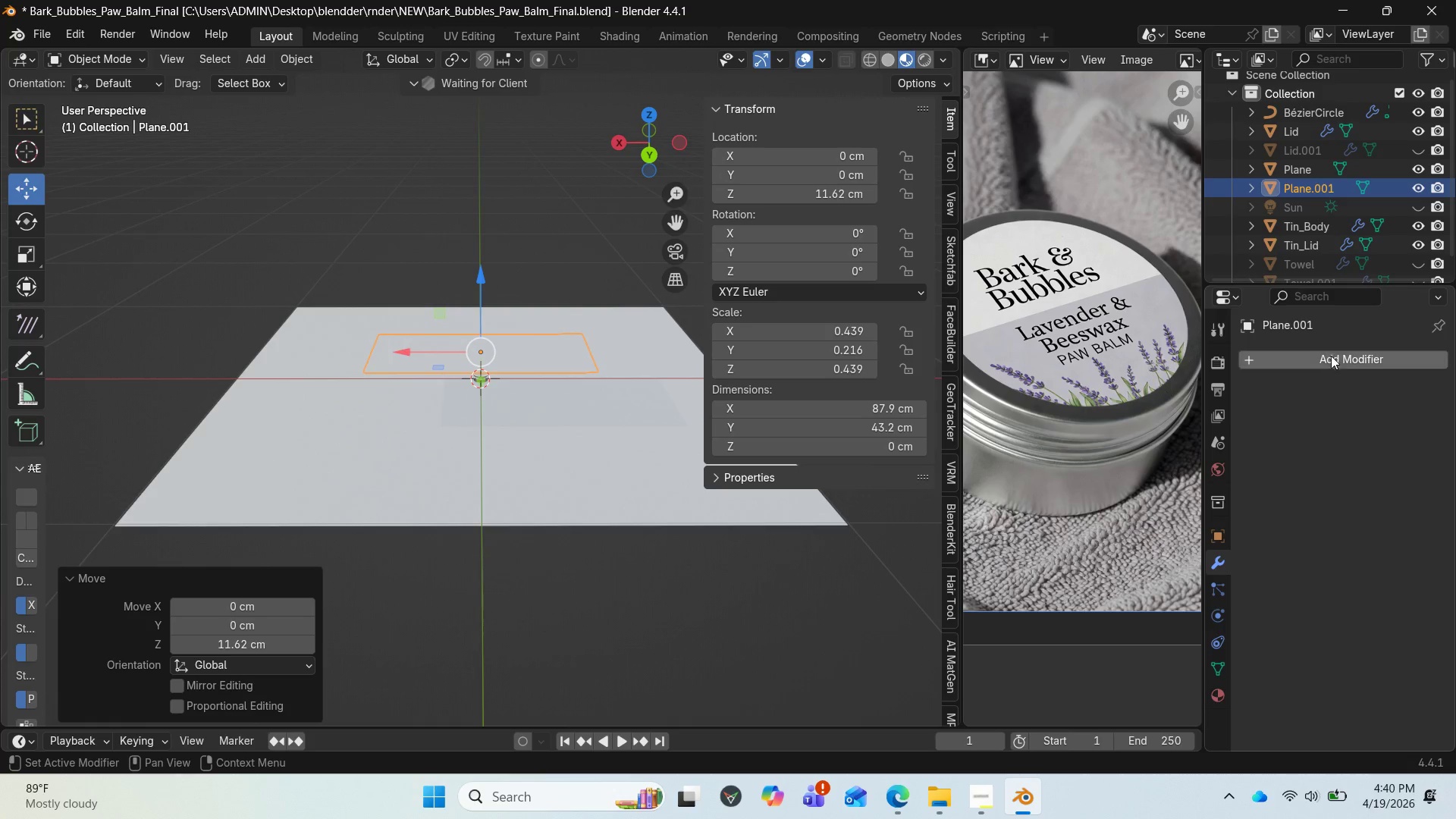 
left_click_drag(start_coordinate=[1330, 356], to_coordinate=[1341, 311])
 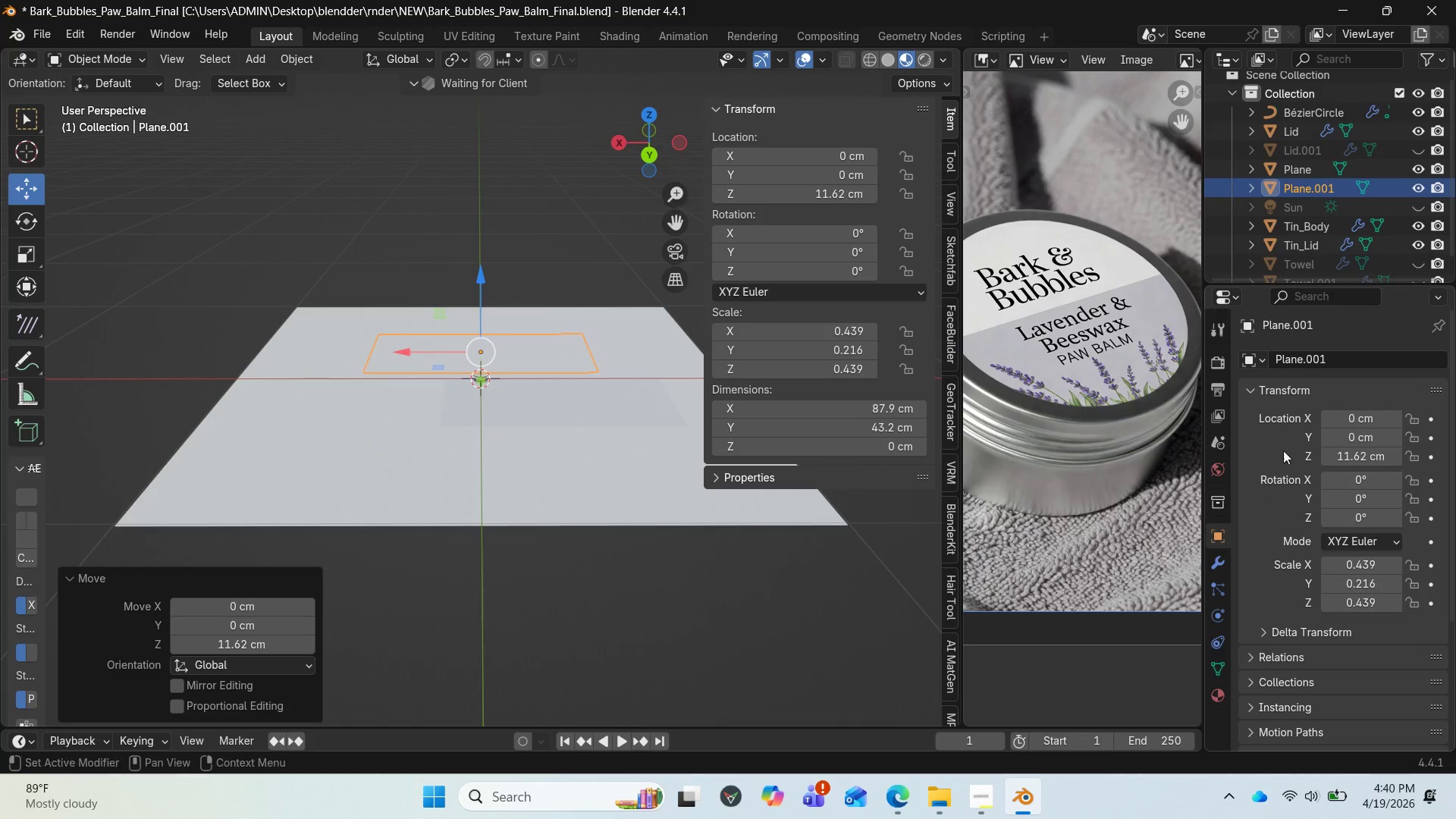 
left_click([1338, 357])
 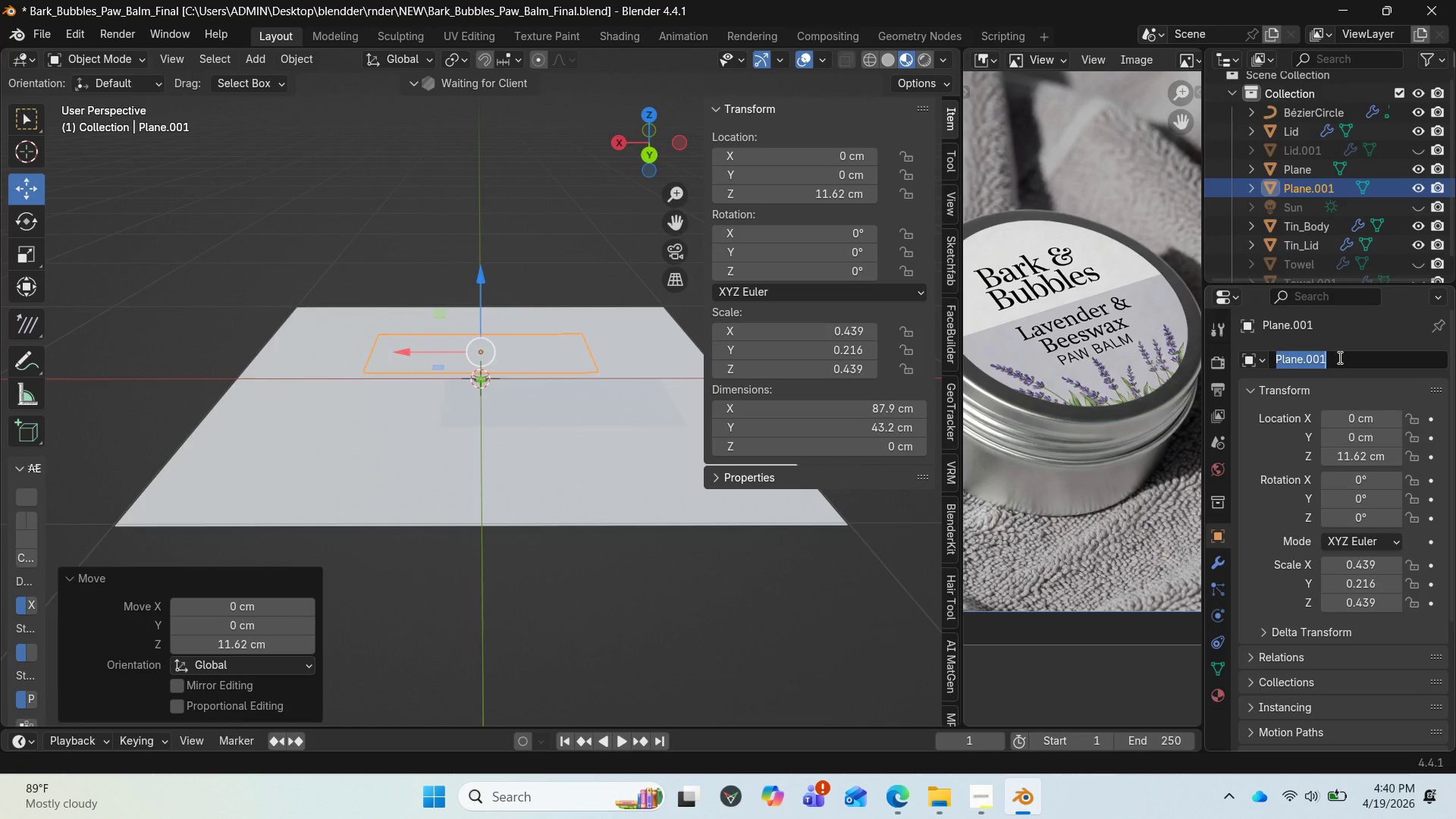 
type(Towel)
 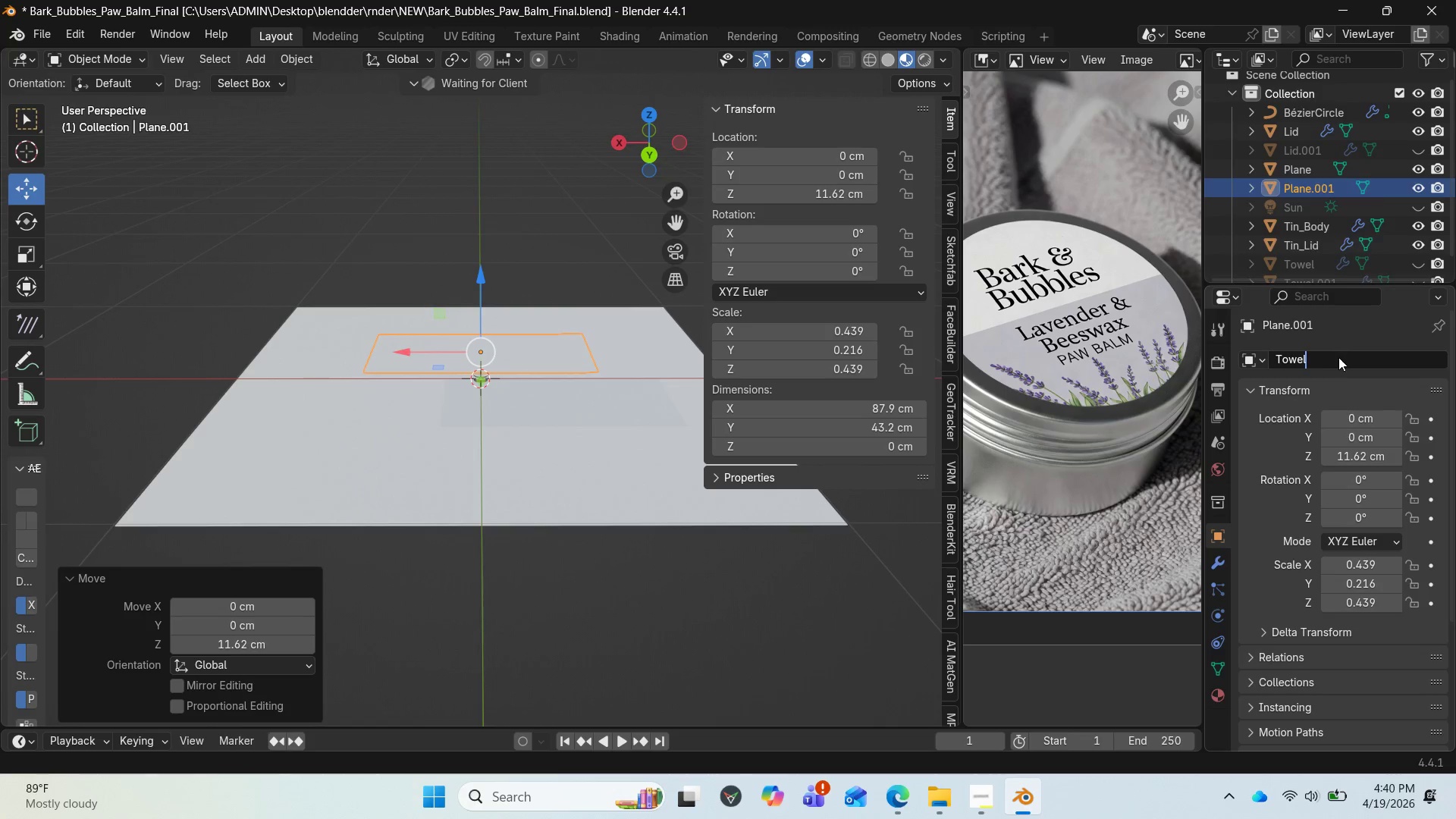 
key(Enter)
 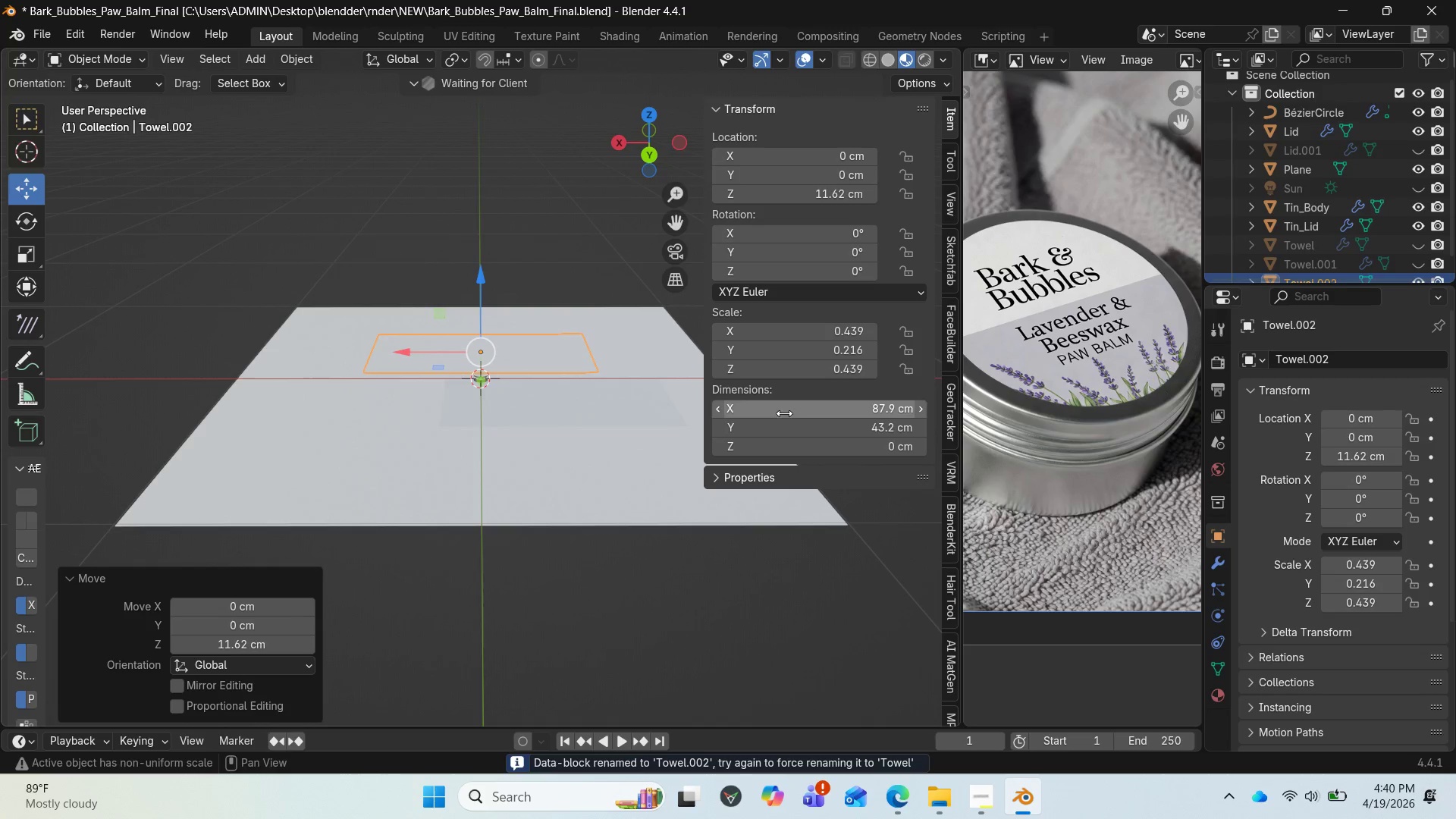 
left_click([547, 463])
 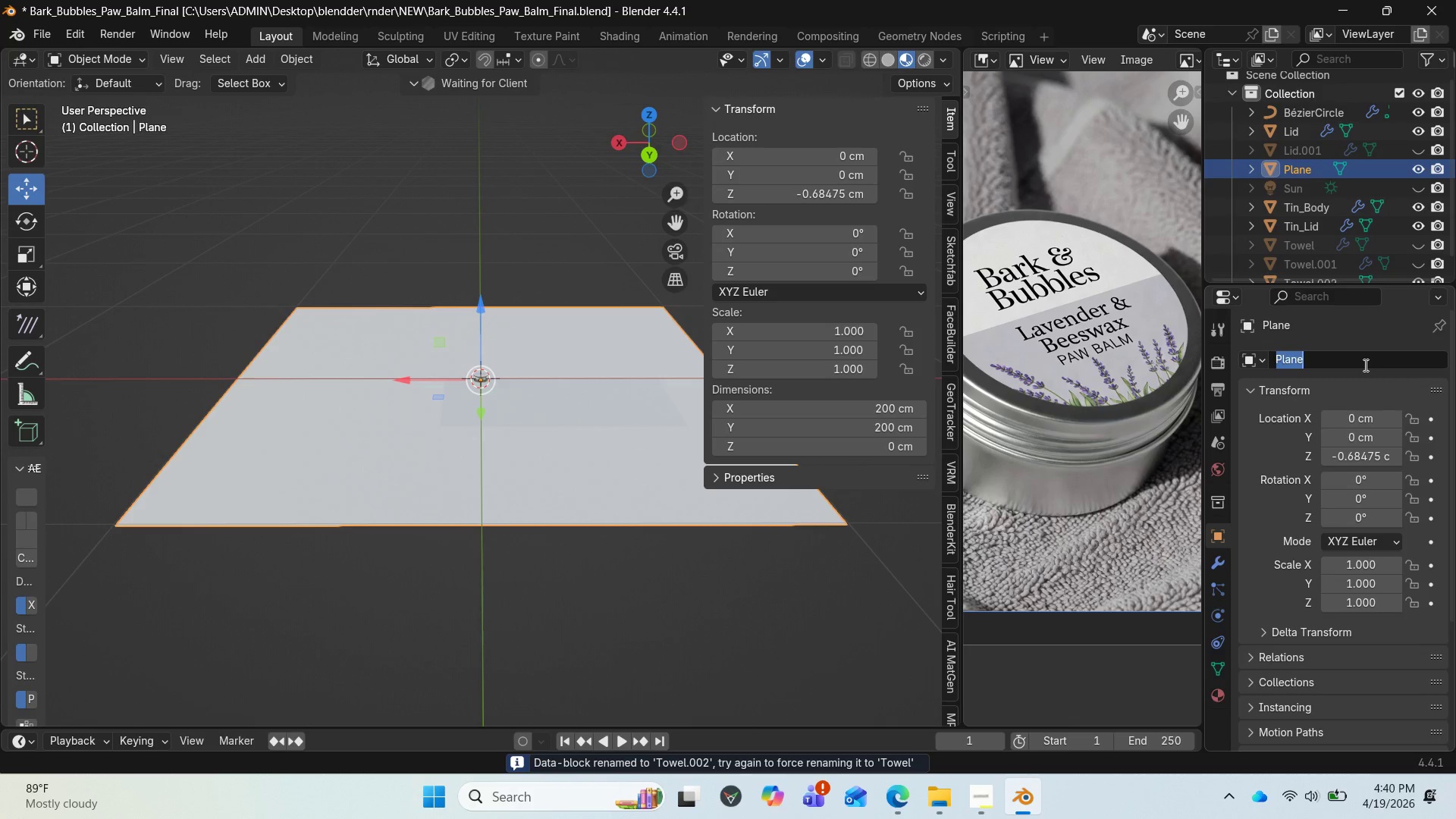 
type(Grou)
key(Backspace)
key(Backspace)
type(ound)
 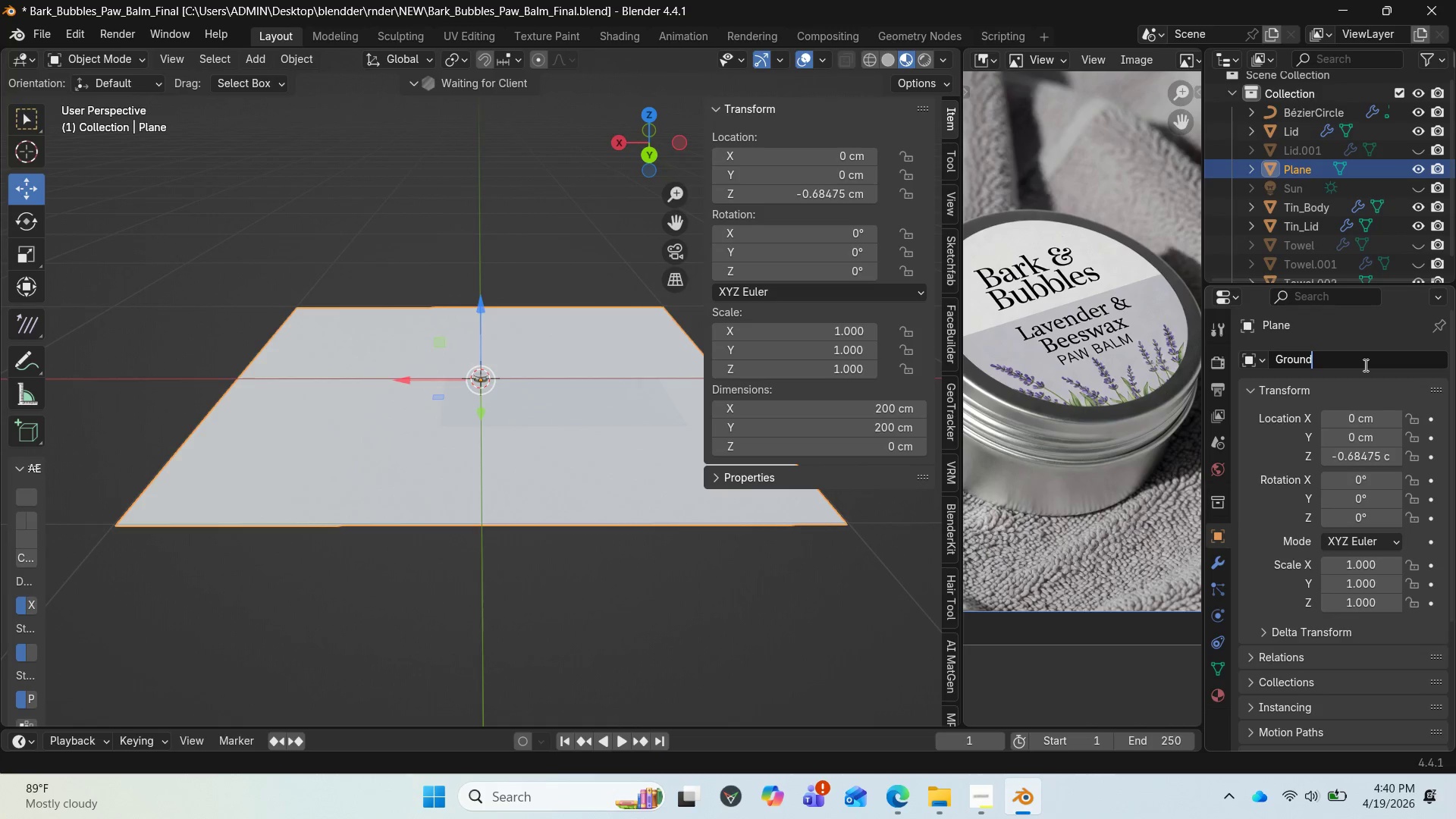 
key(Enter)
 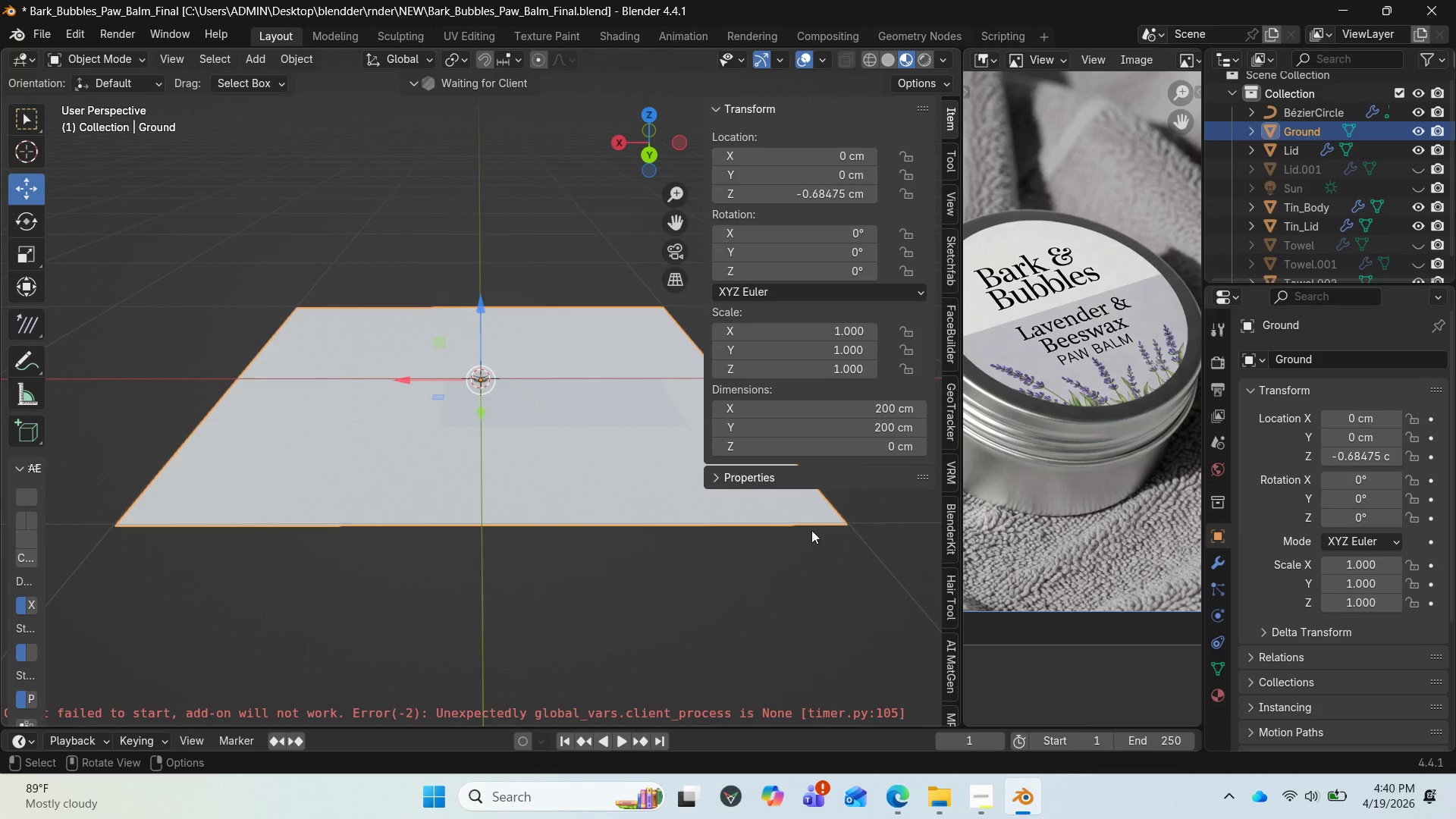 
left_click([563, 477])
 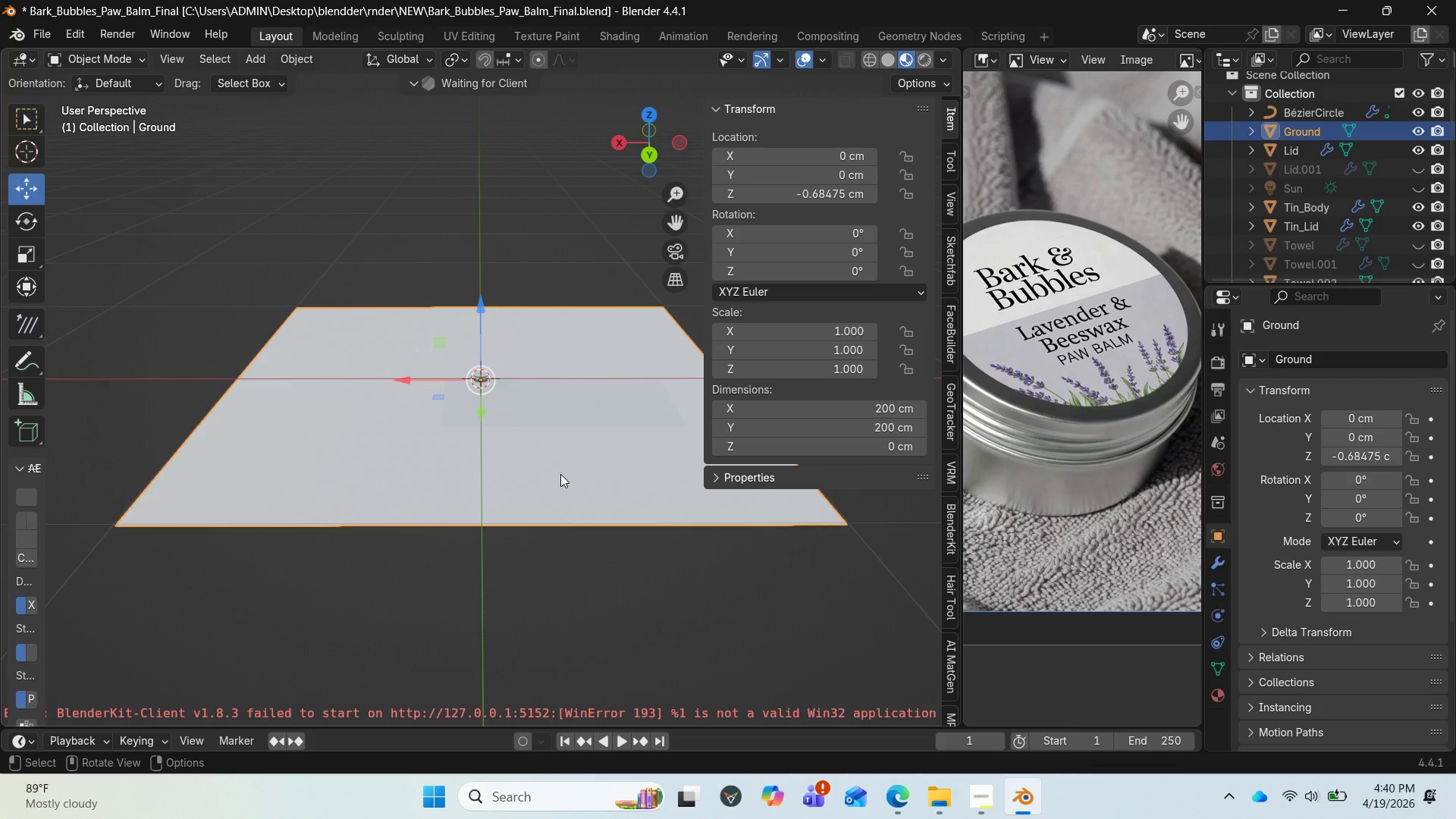 
scroll: coordinate [595, 452], scroll_direction: up, amount: 3.0
 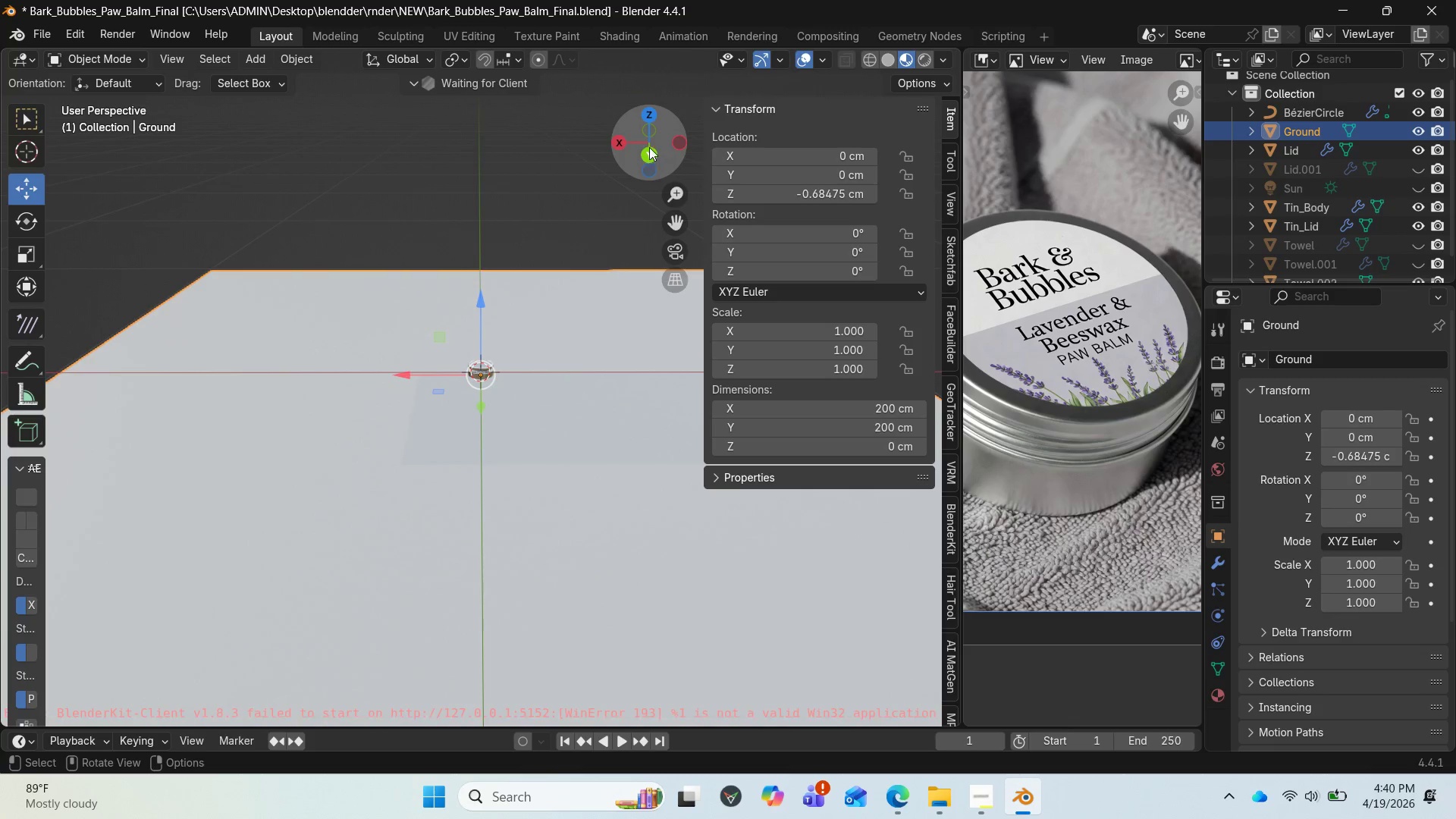 
left_click_drag(start_coordinate=[649, 146], to_coordinate=[654, 96])
 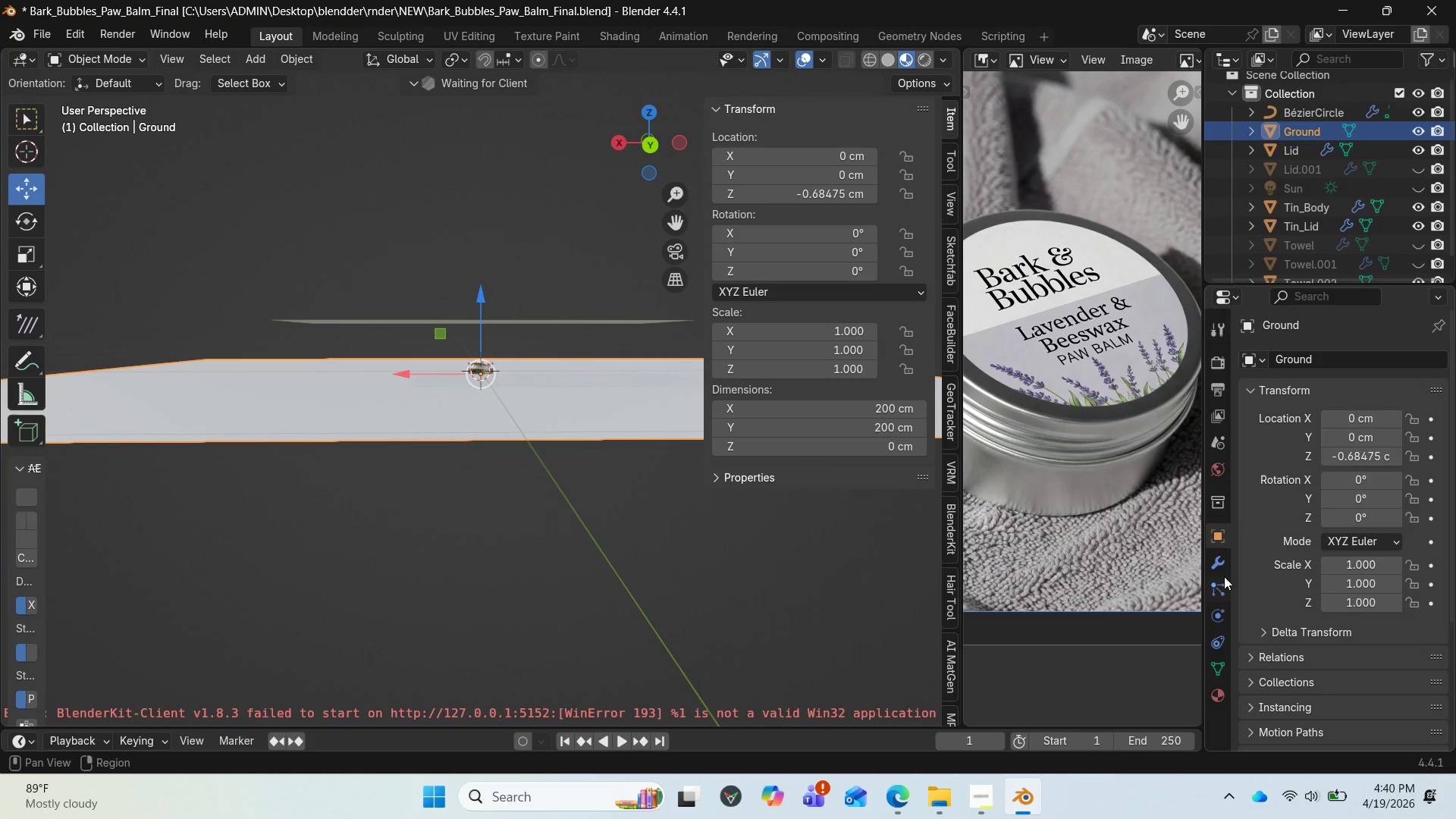 
left_click([1224, 564])
 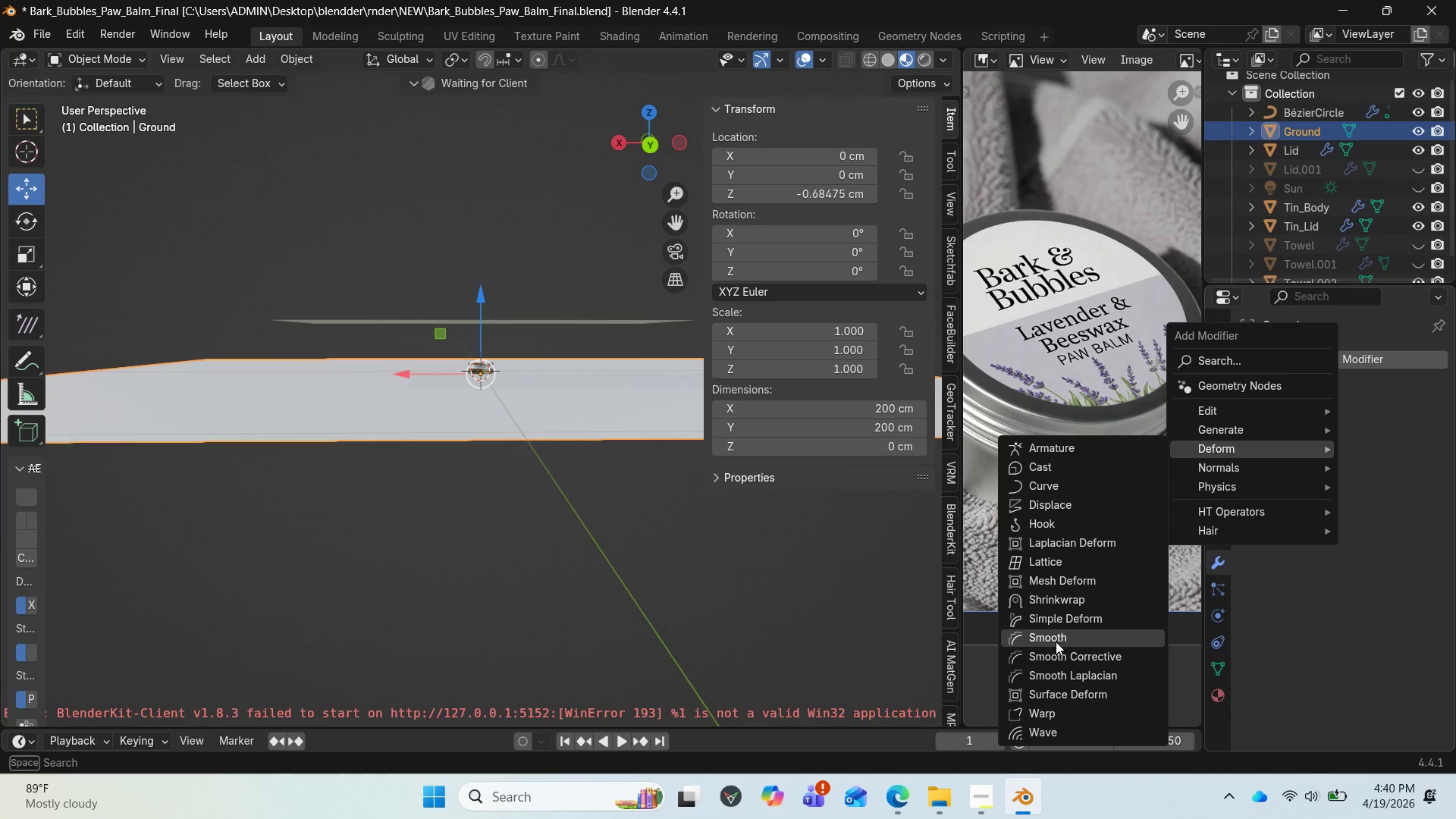 
wait(7.42)
 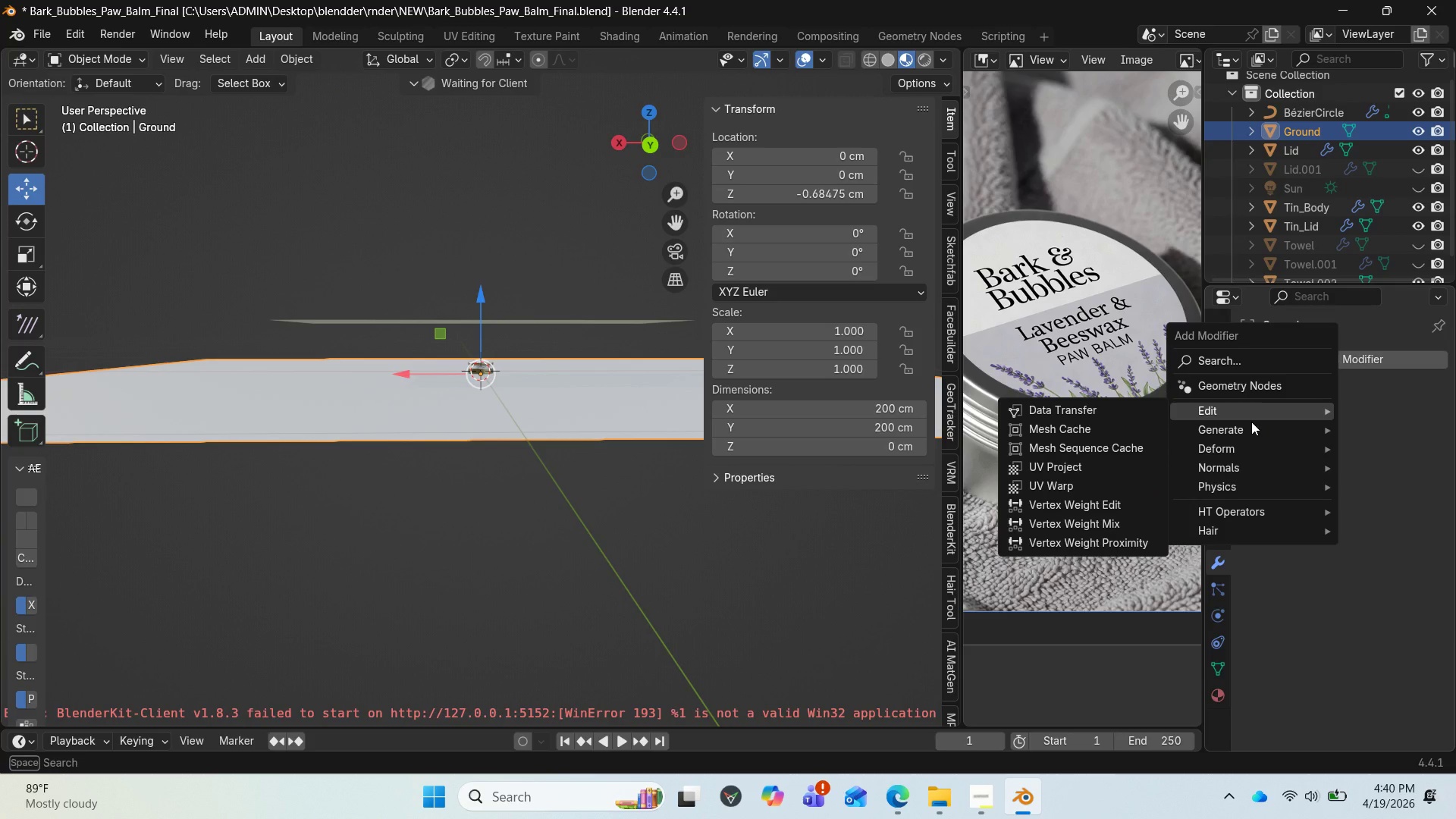 
left_click([515, 397])
 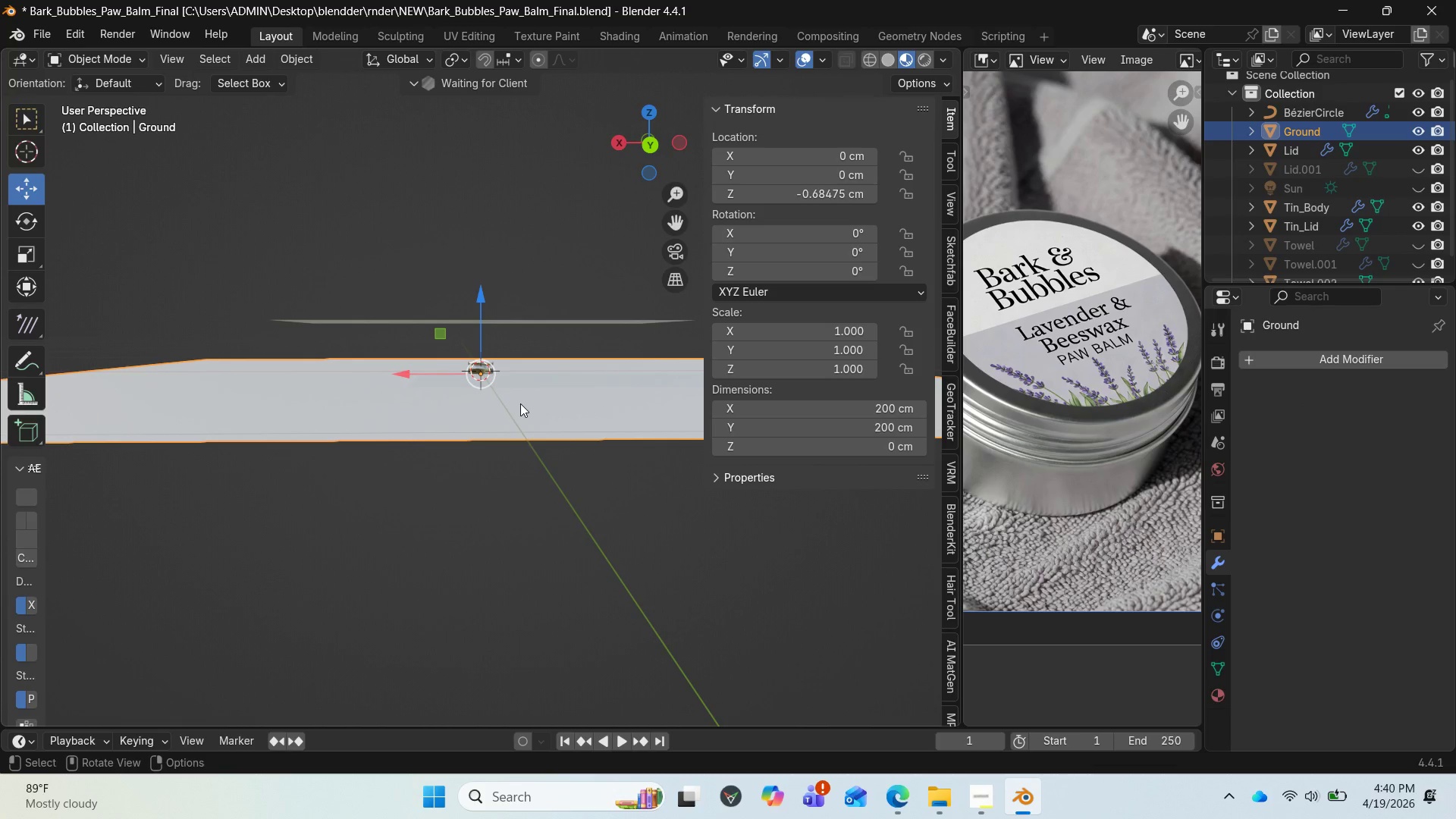 
key(Tab)
 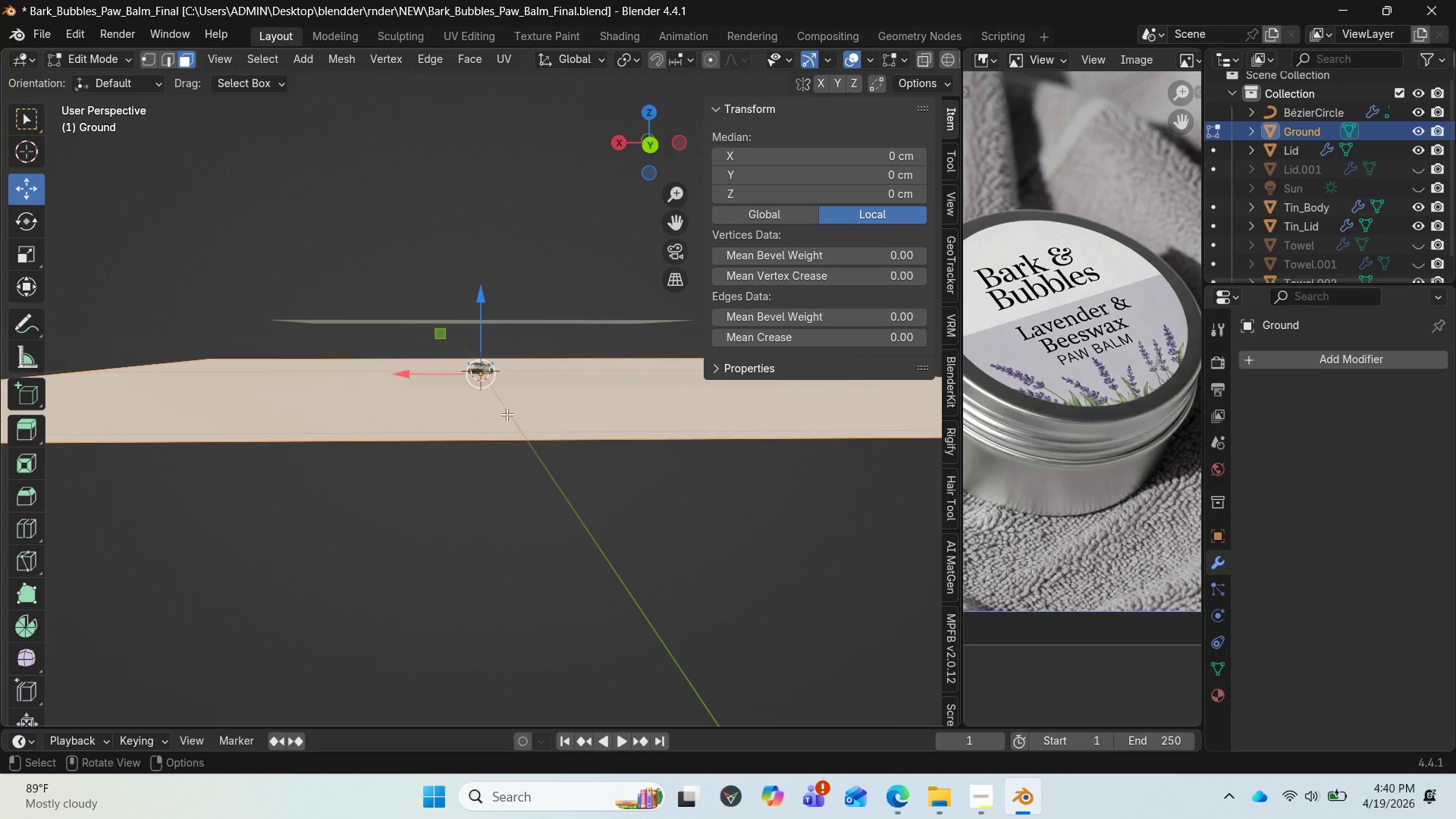 
scroll: coordinate [509, 423], scroll_direction: down, amount: 3.0
 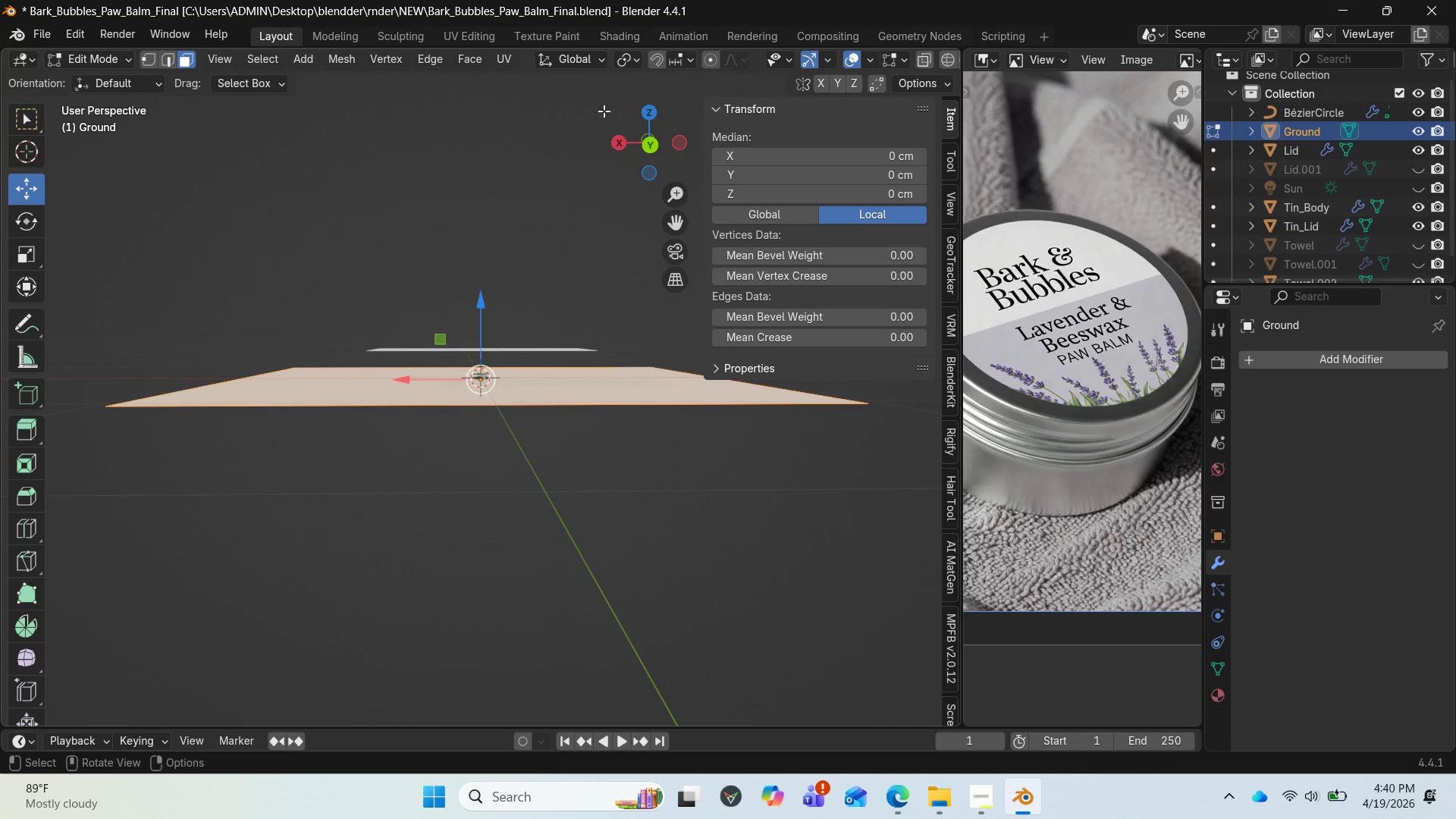 
left_click_drag(start_coordinate=[639, 134], to_coordinate=[607, 198])
 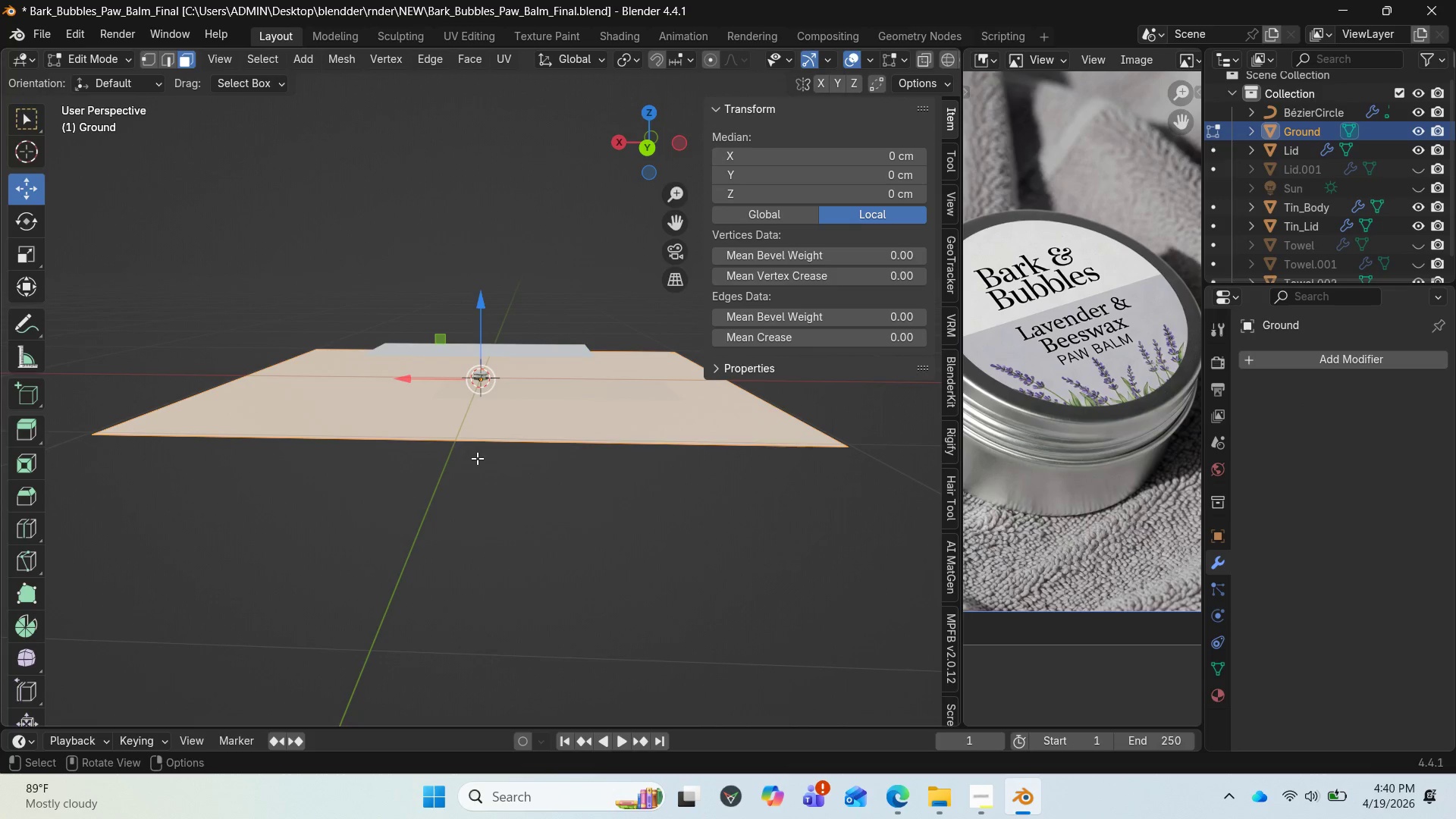 
key(Control+R)
 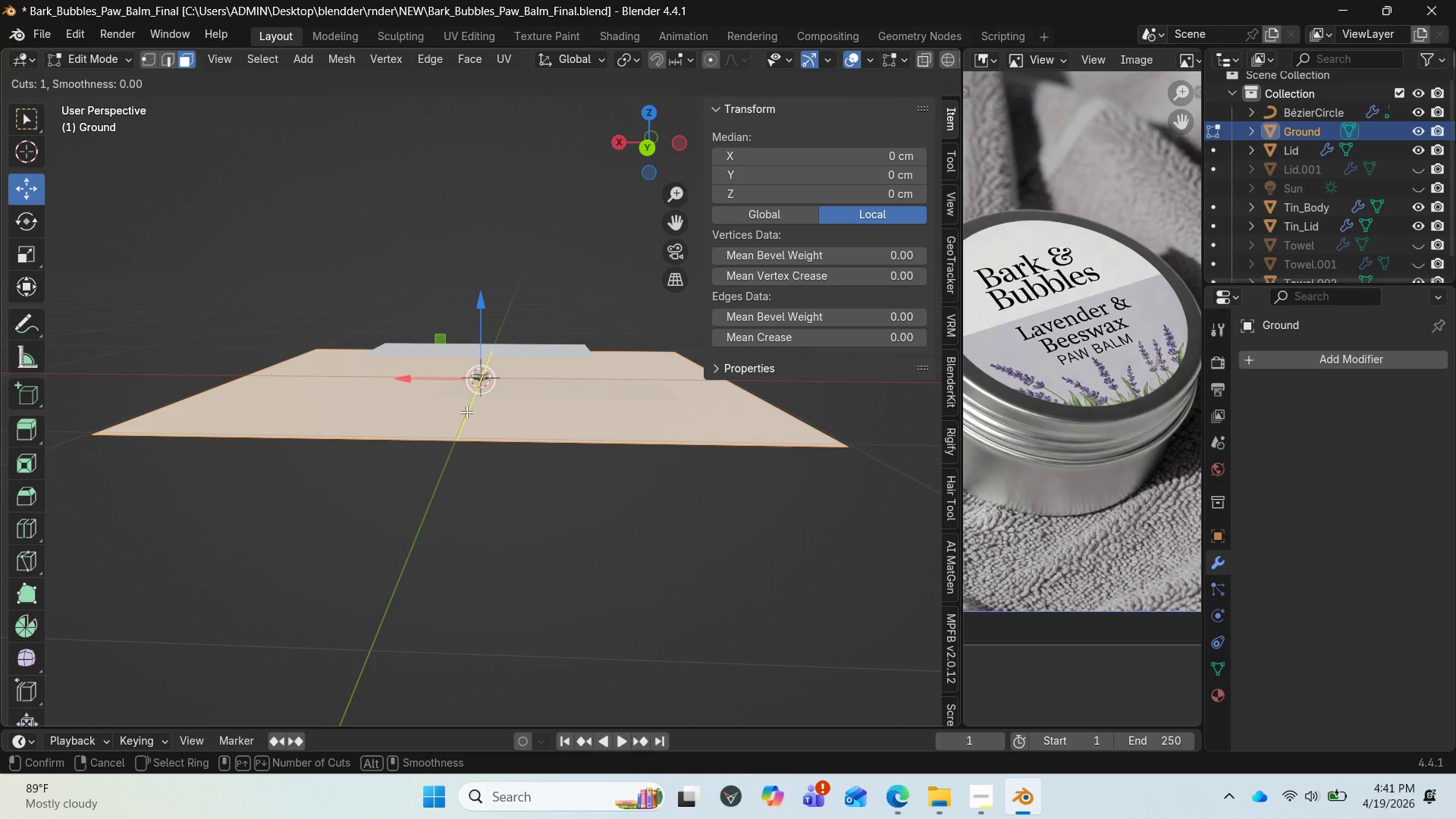 
left_click([466, 412])
 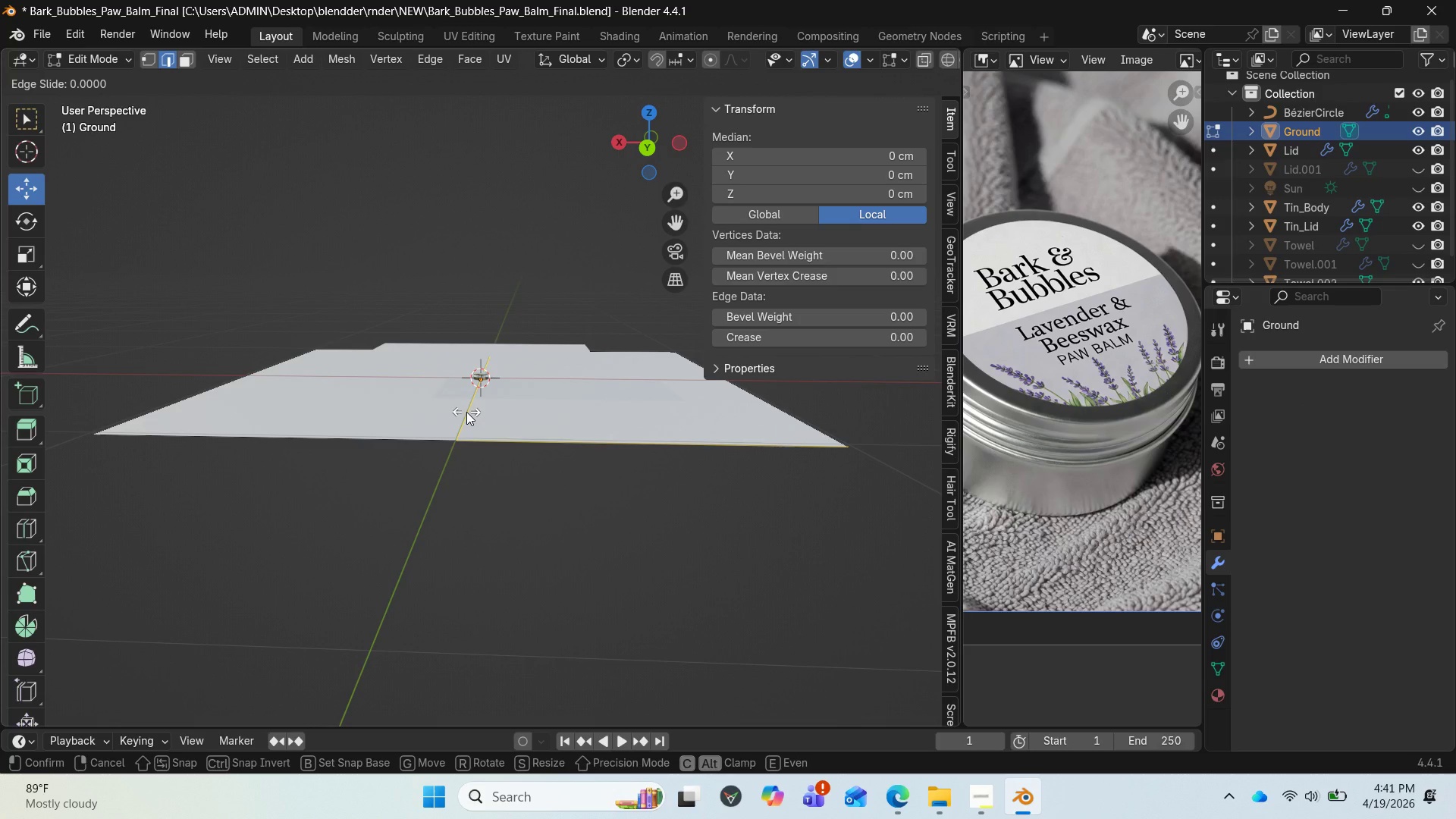 
right_click([466, 412])
 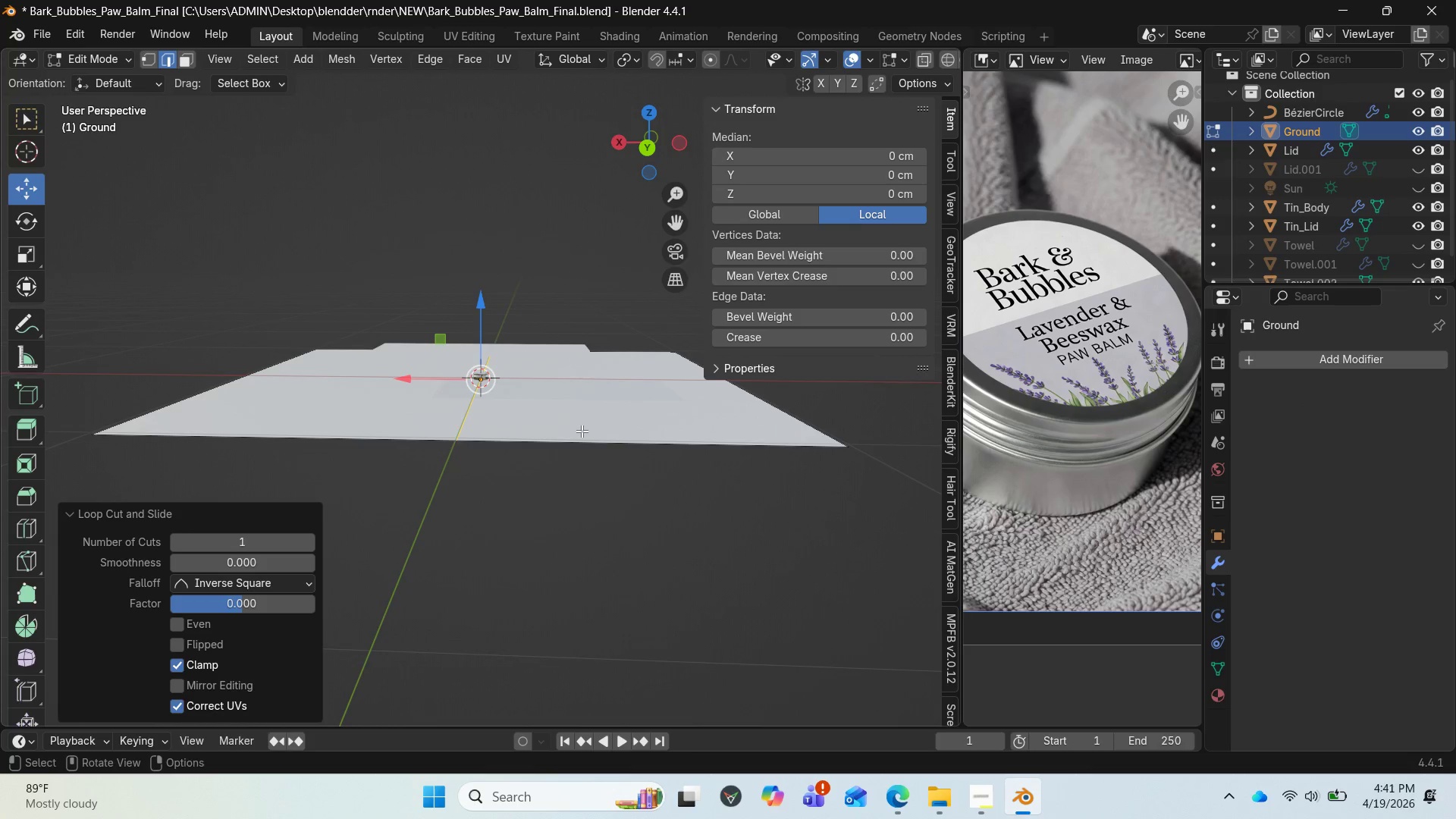 
key(A)
 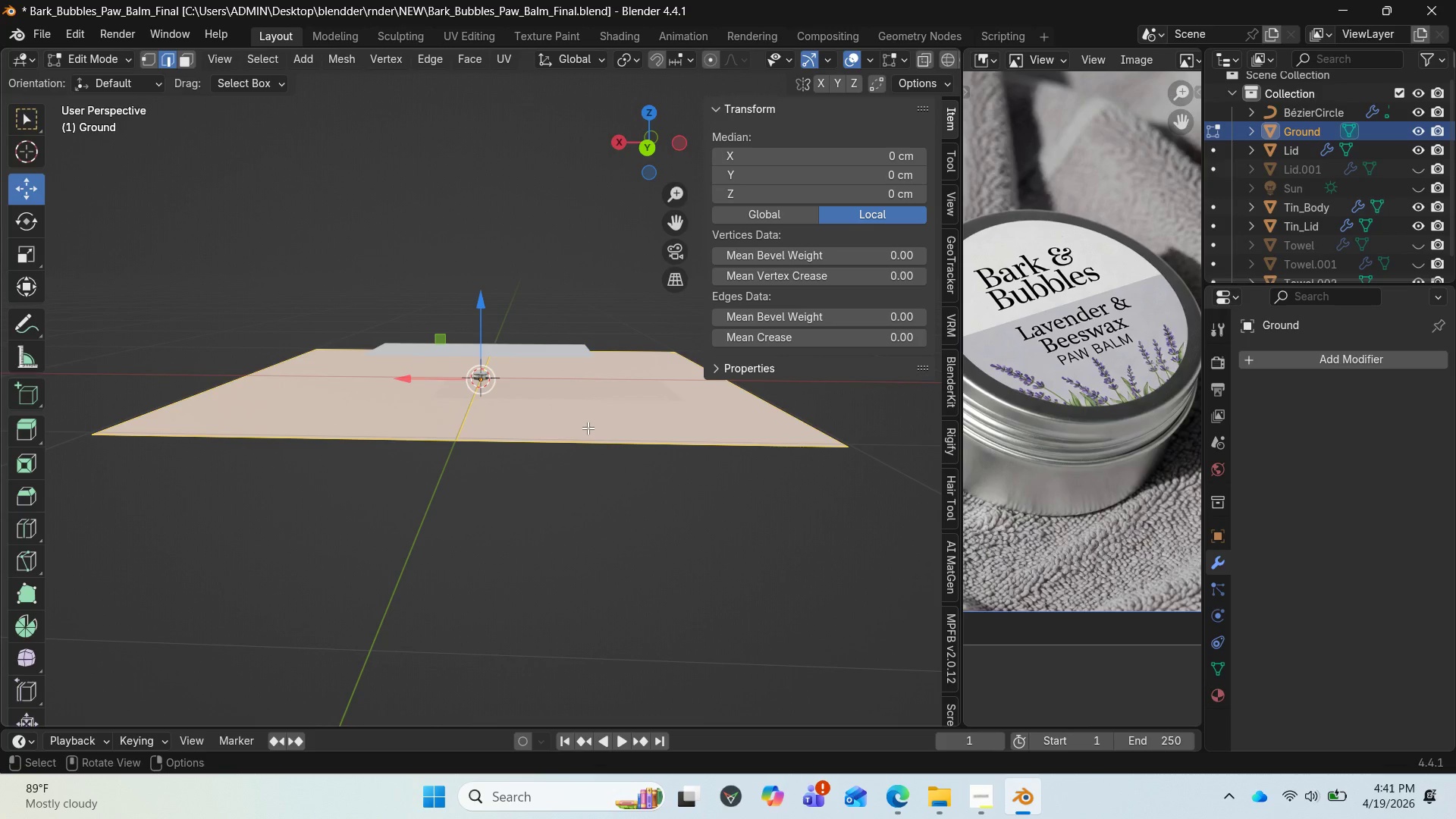 
right_click([588, 428])
 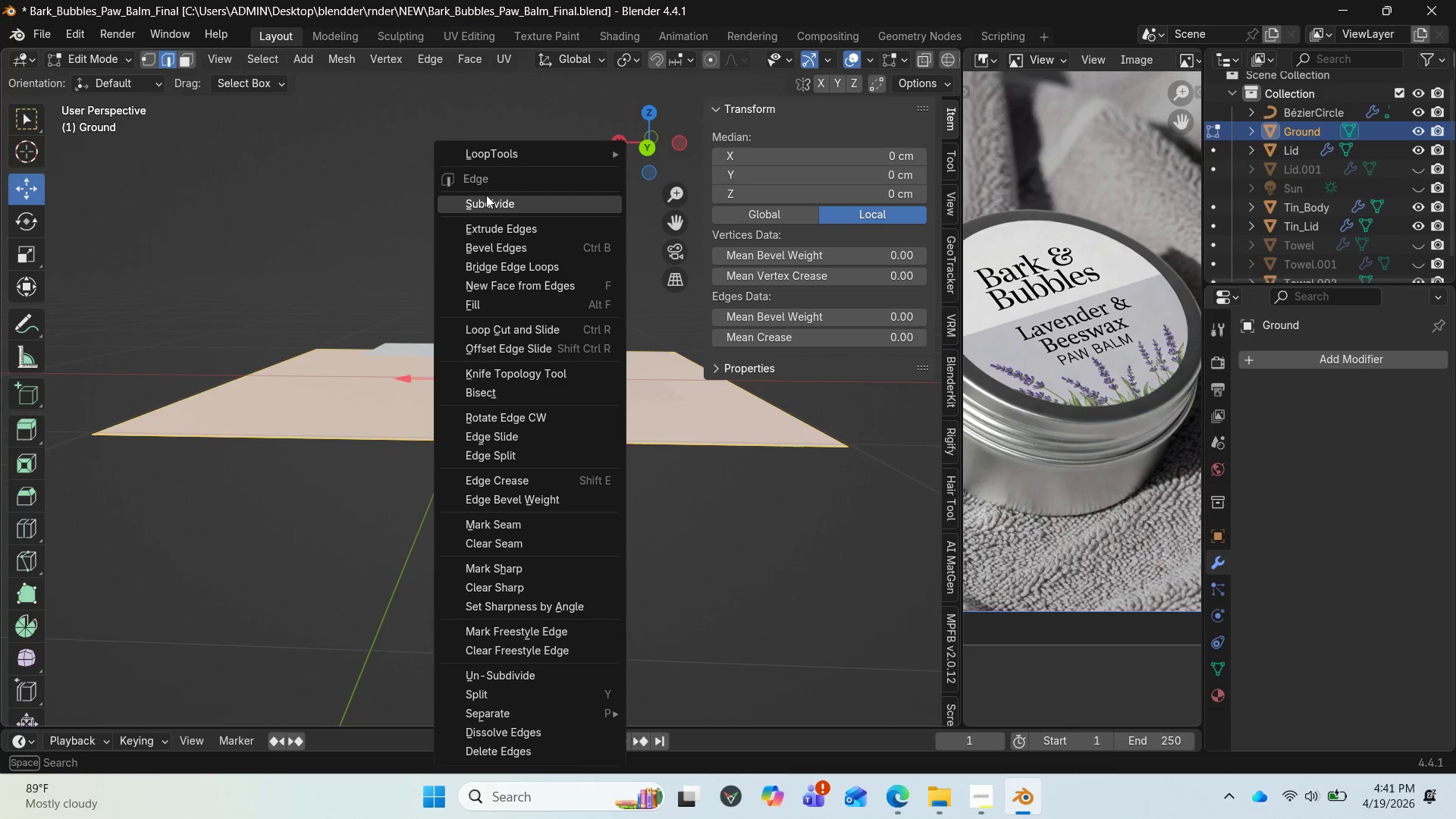 
left_click([484, 202])
 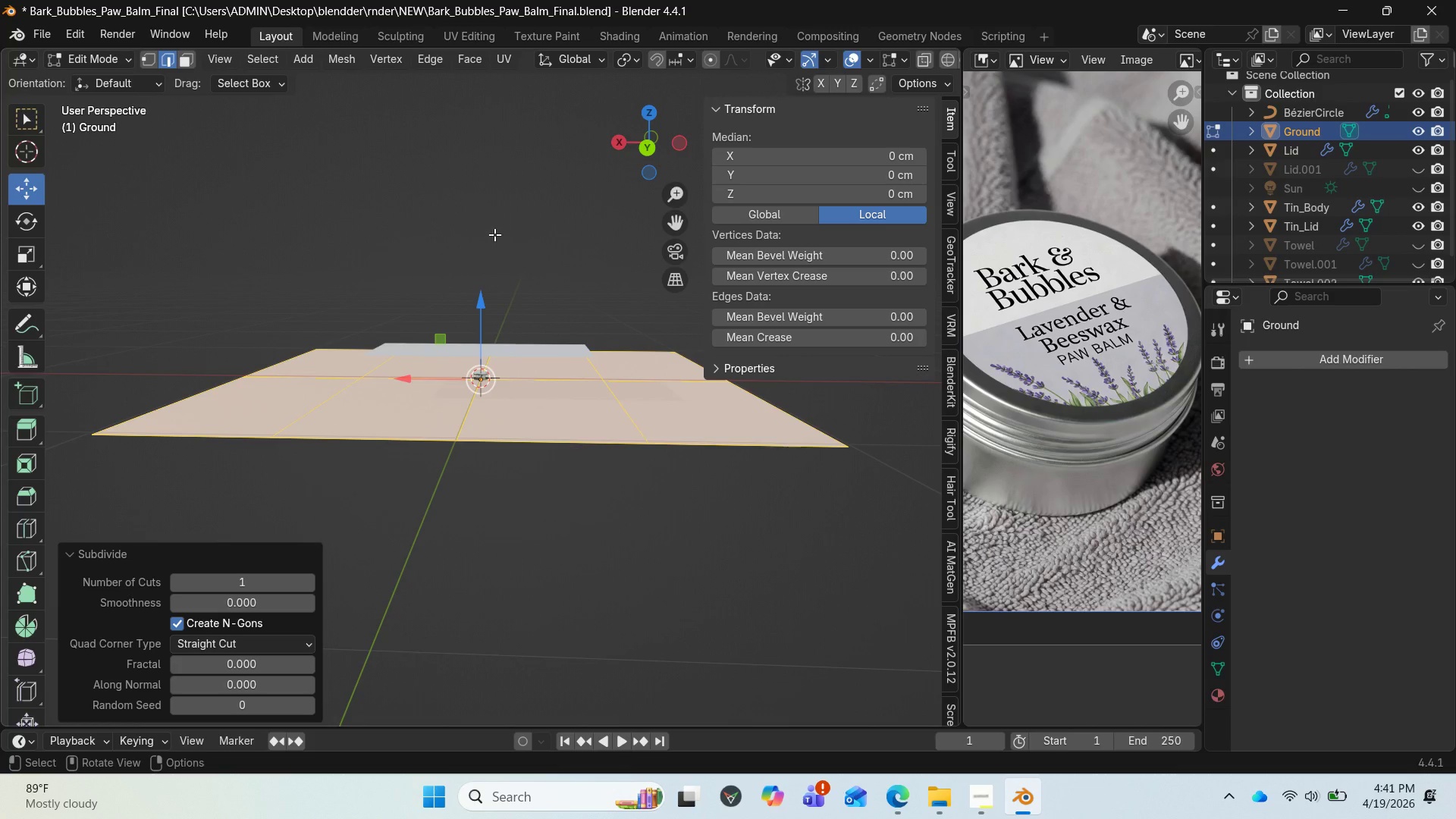 
right_click([490, 255])
 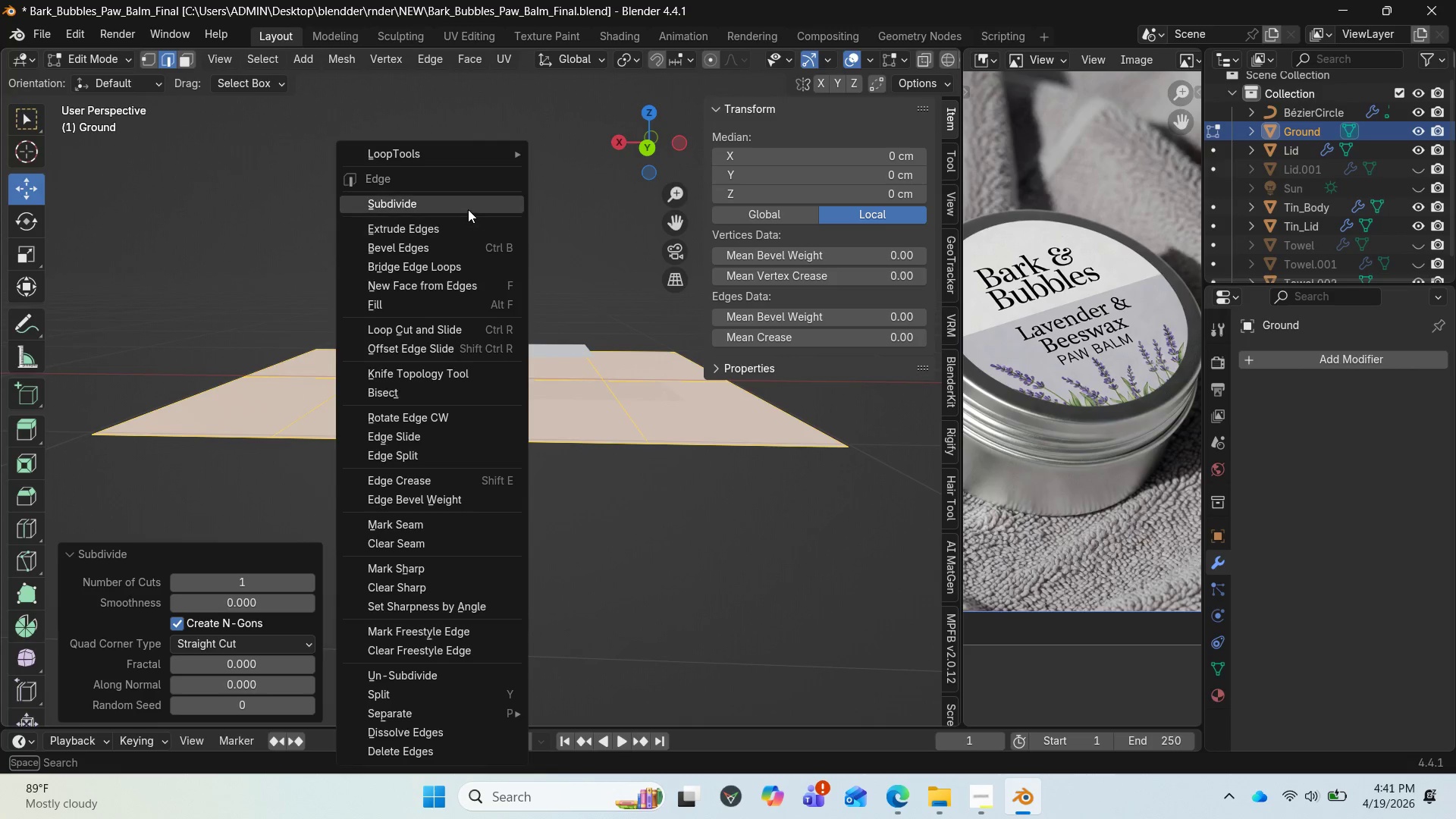 
left_click([466, 208])
 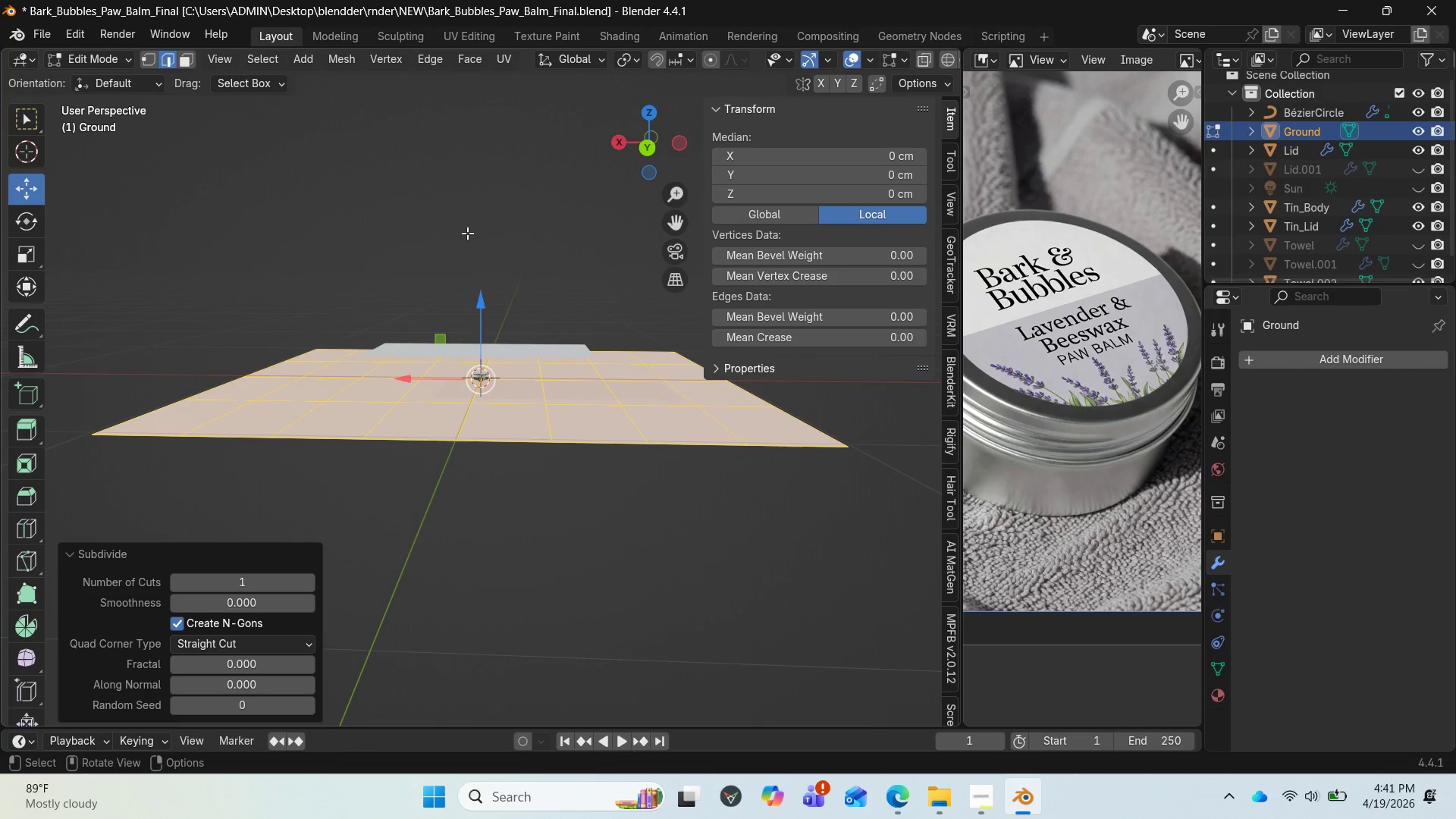 
right_click([466, 239])
 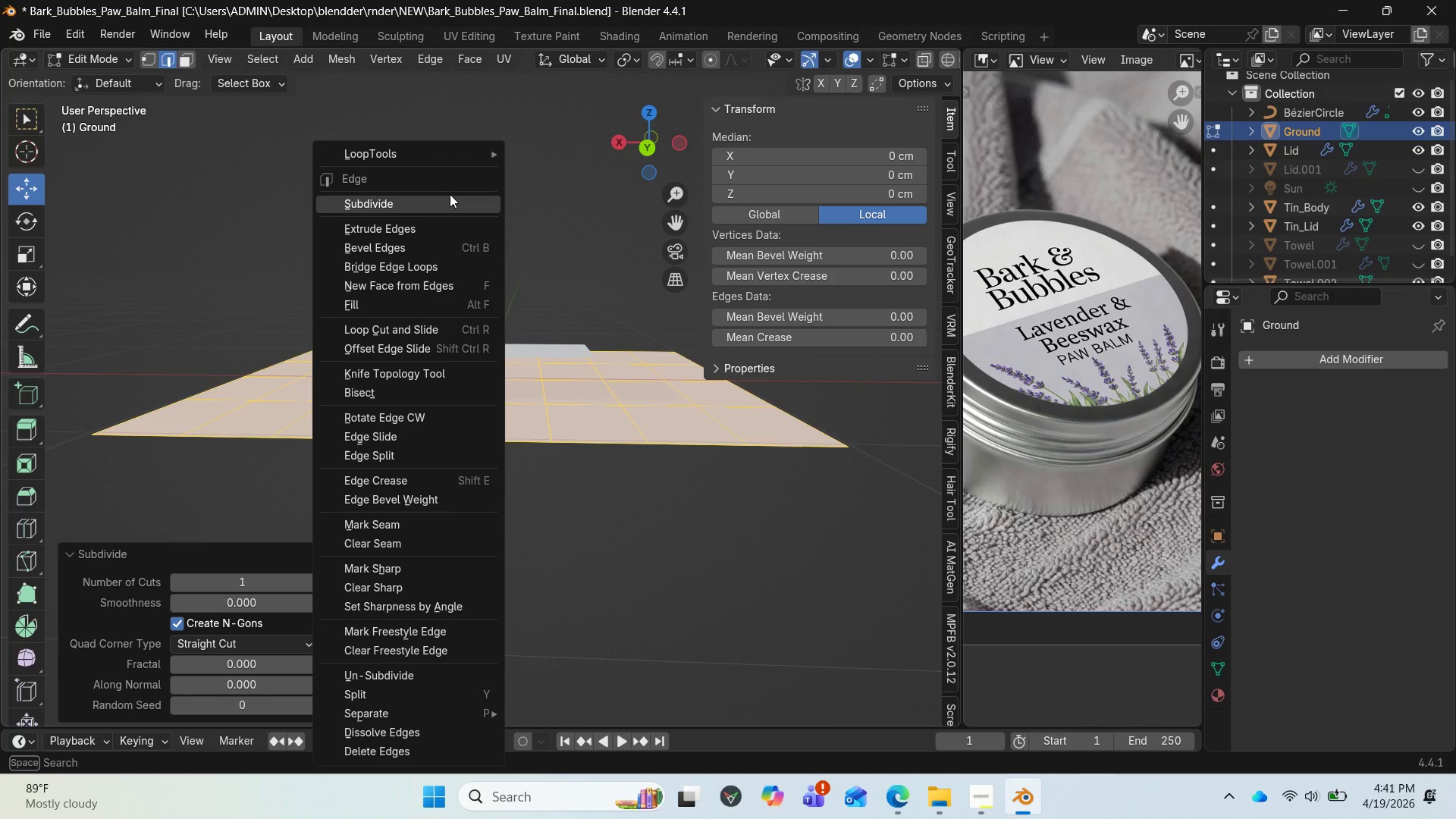 
left_click([450, 194])
 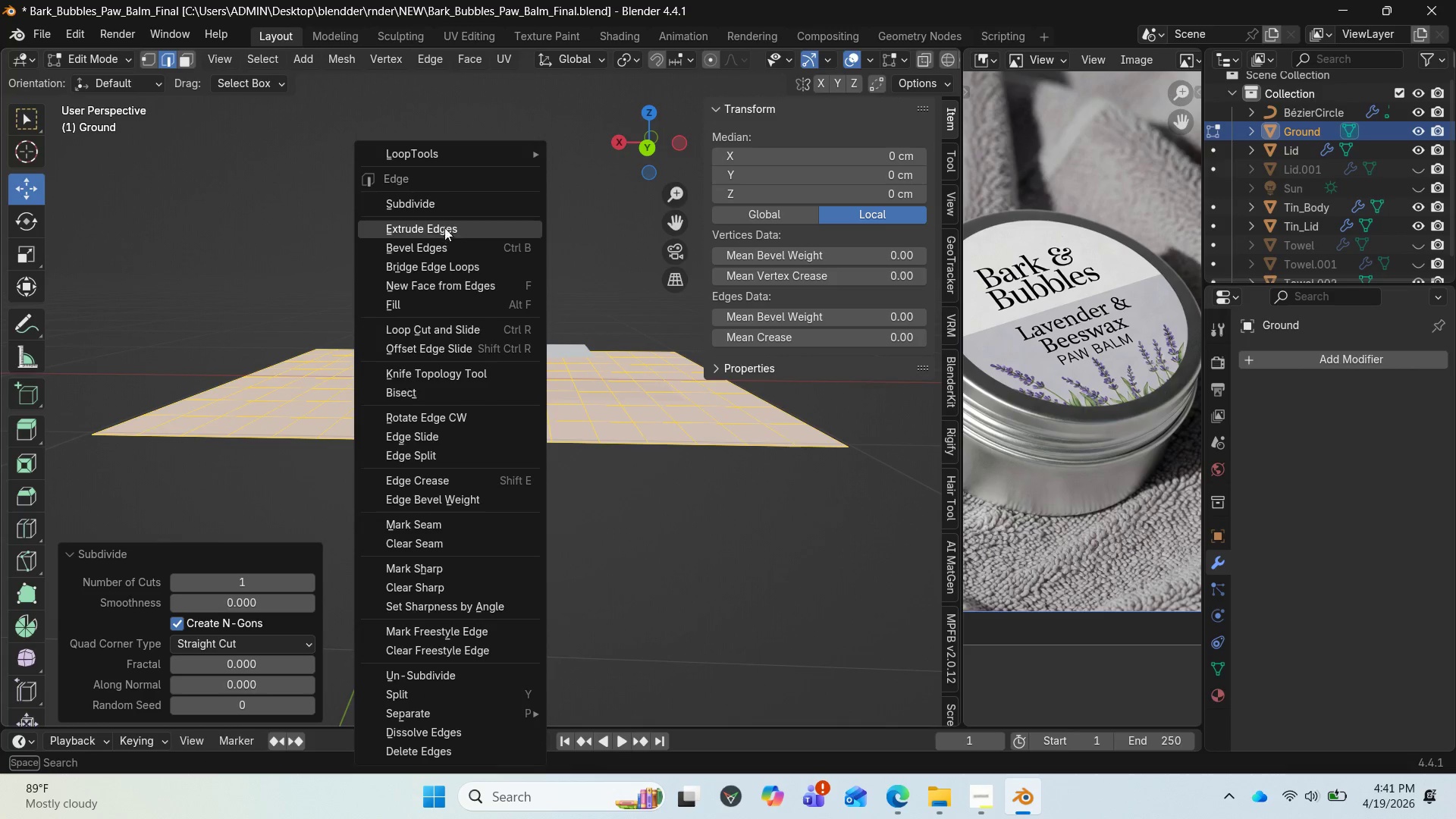 
left_click([440, 207])
 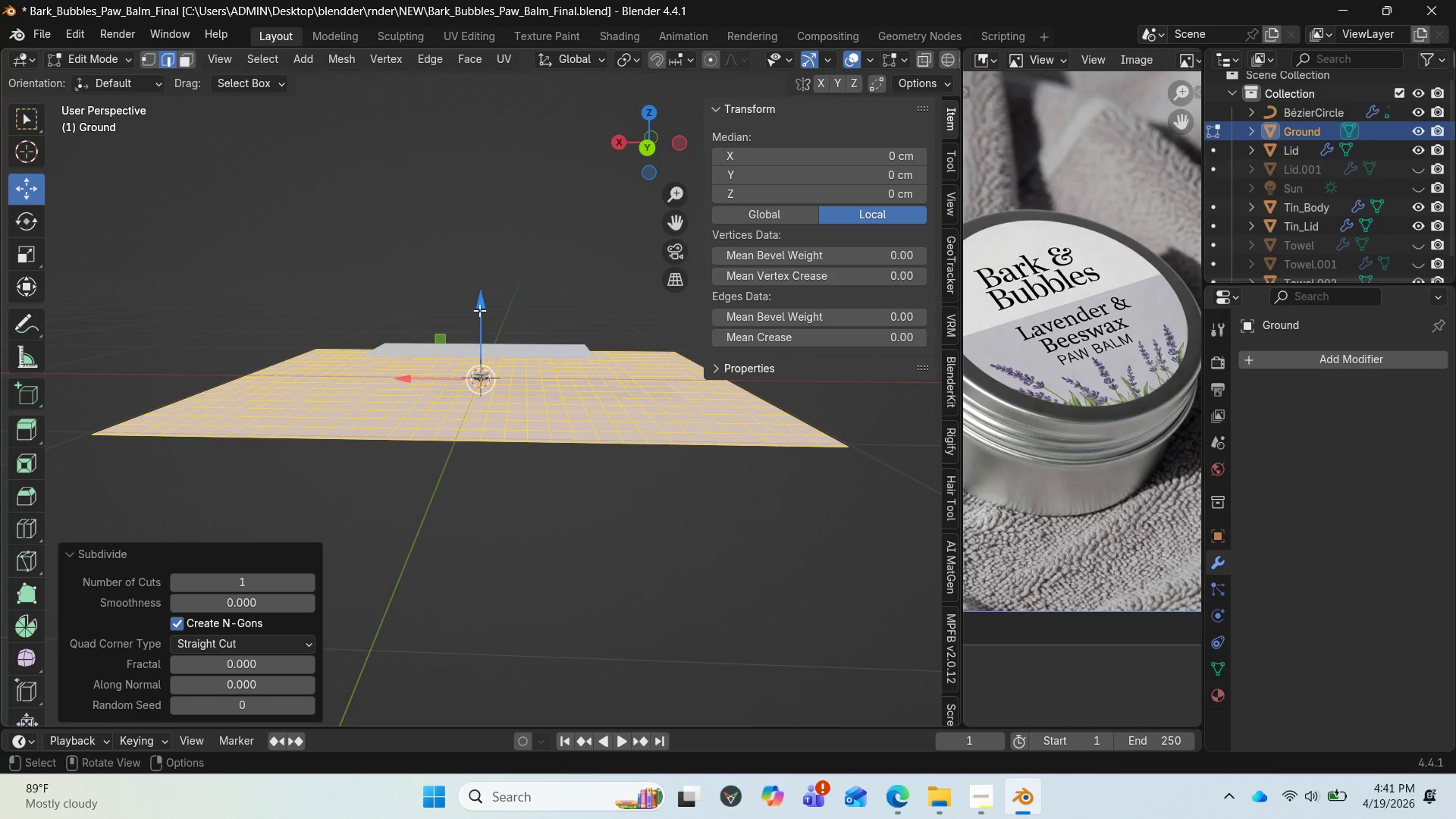 
right_click([481, 340])
 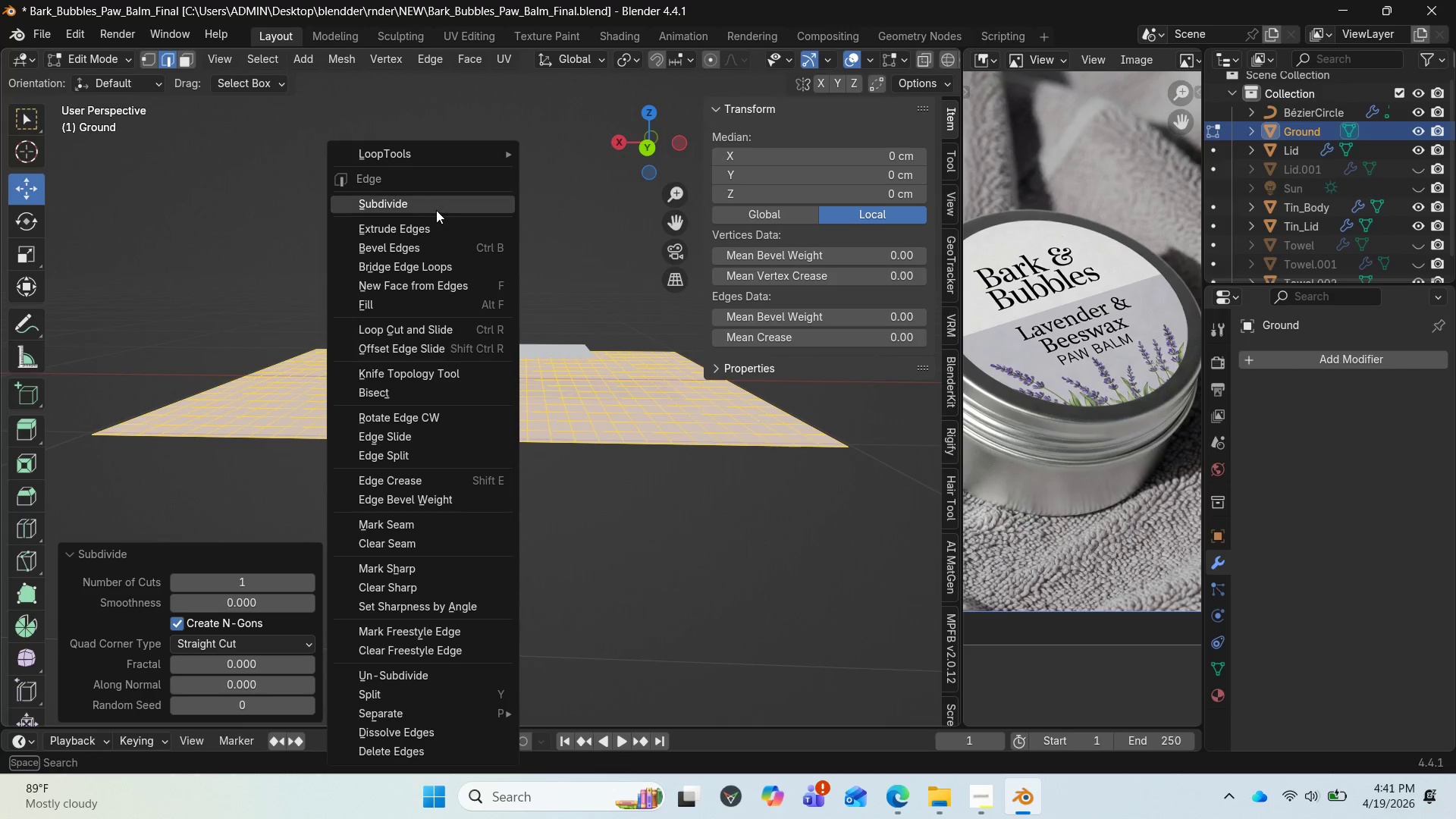 
left_click([434, 204])
 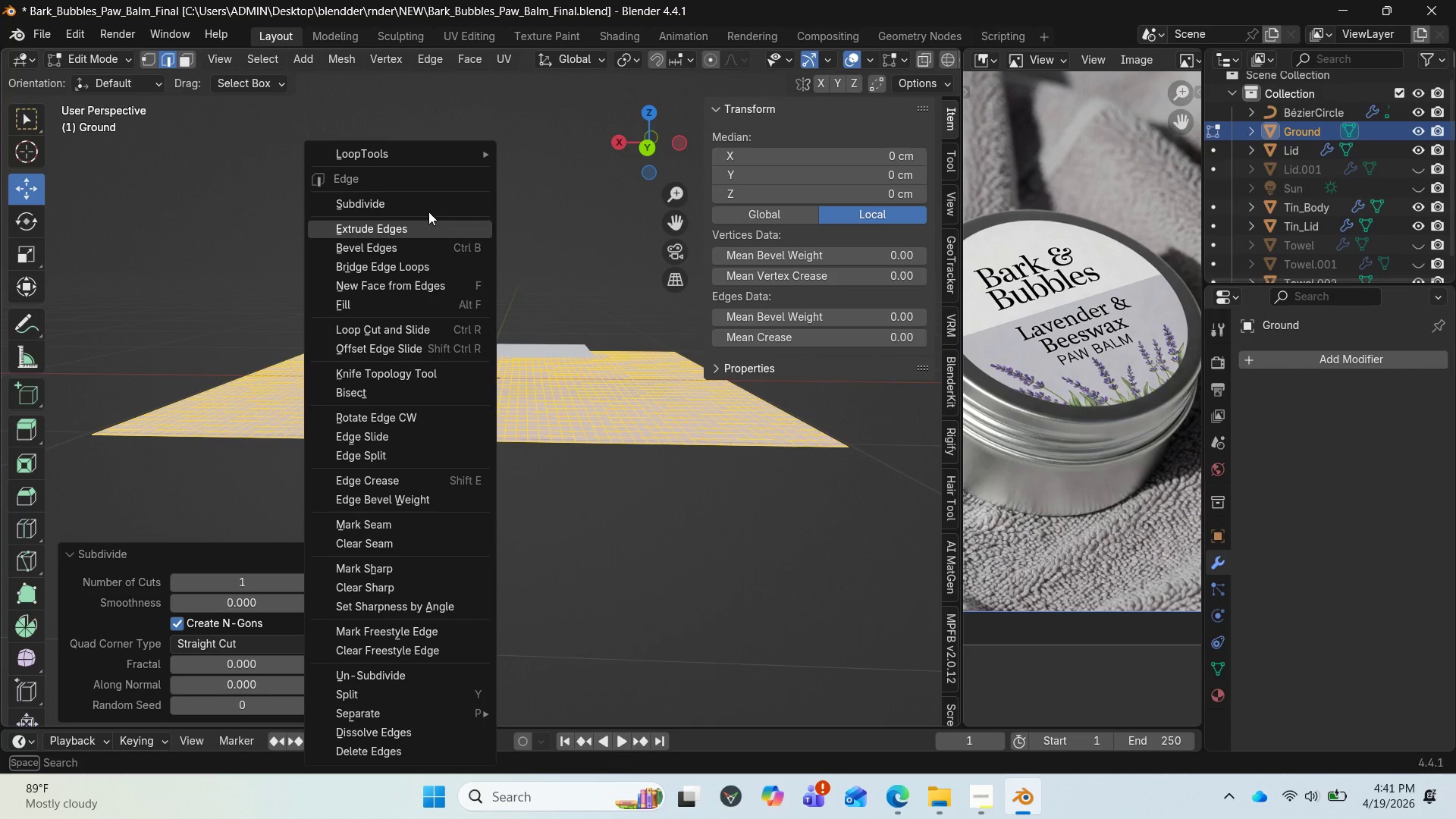 
left_click([422, 204])
 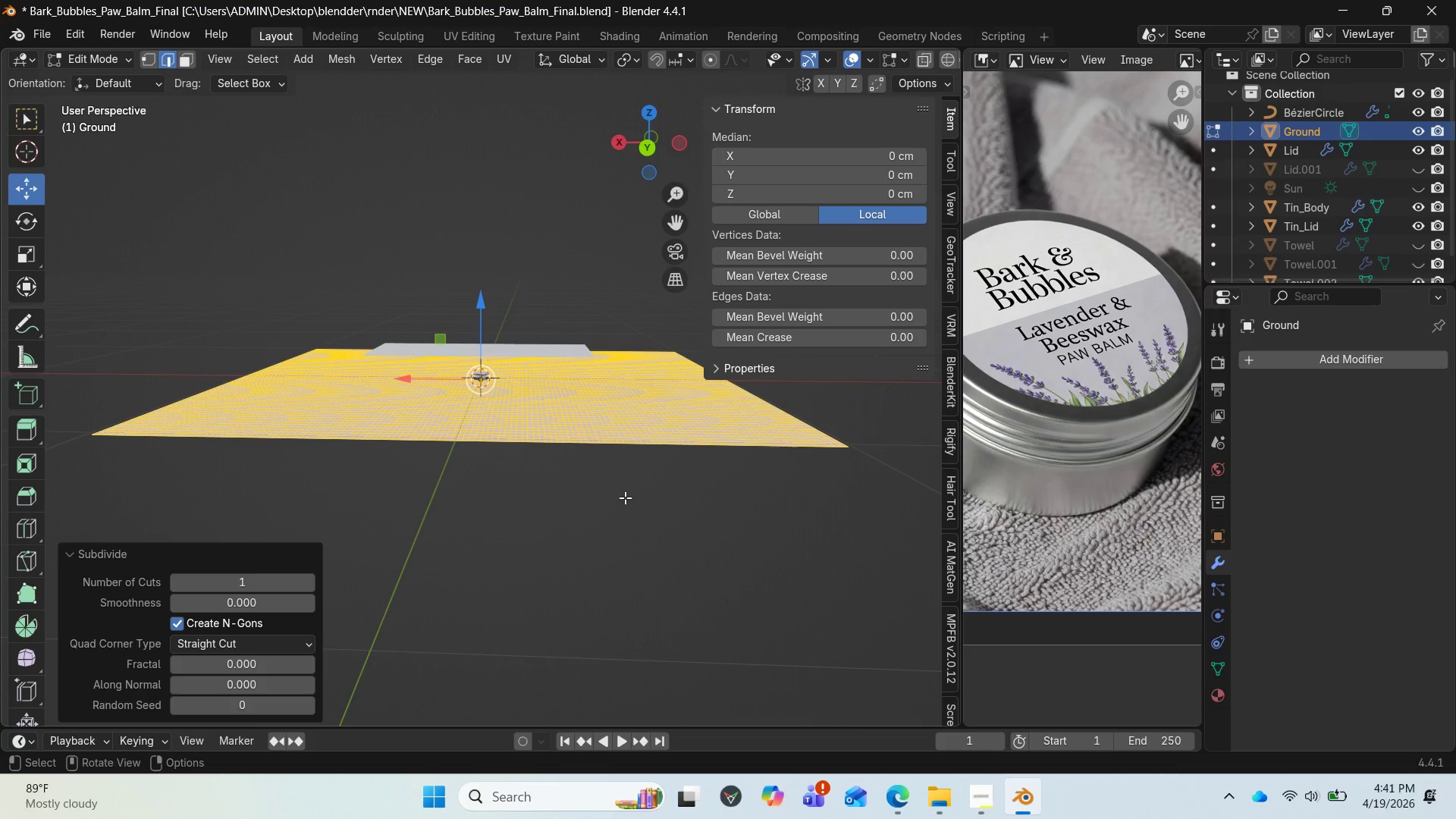 
key(Tab)
 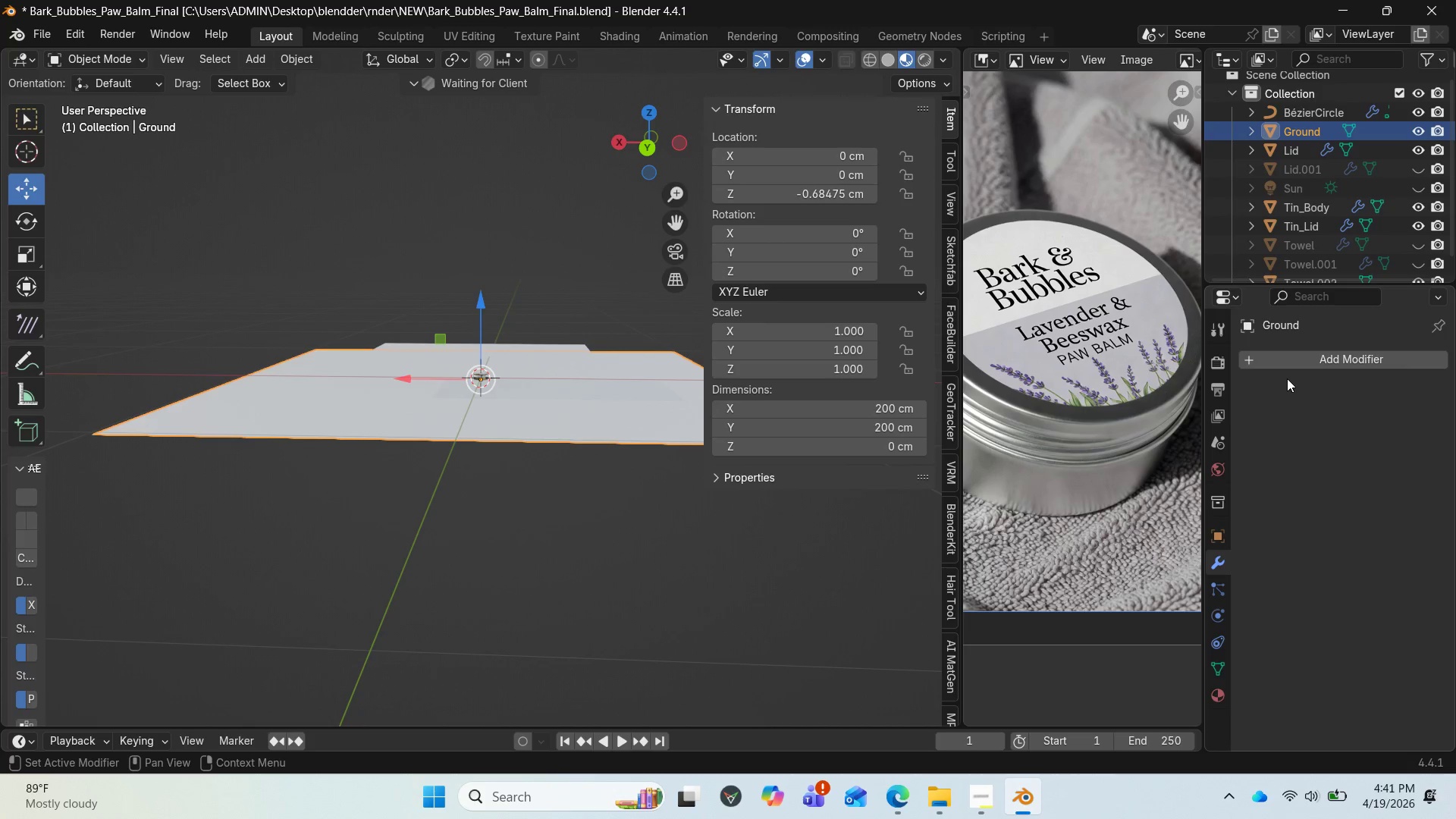 
left_click([1289, 357])
 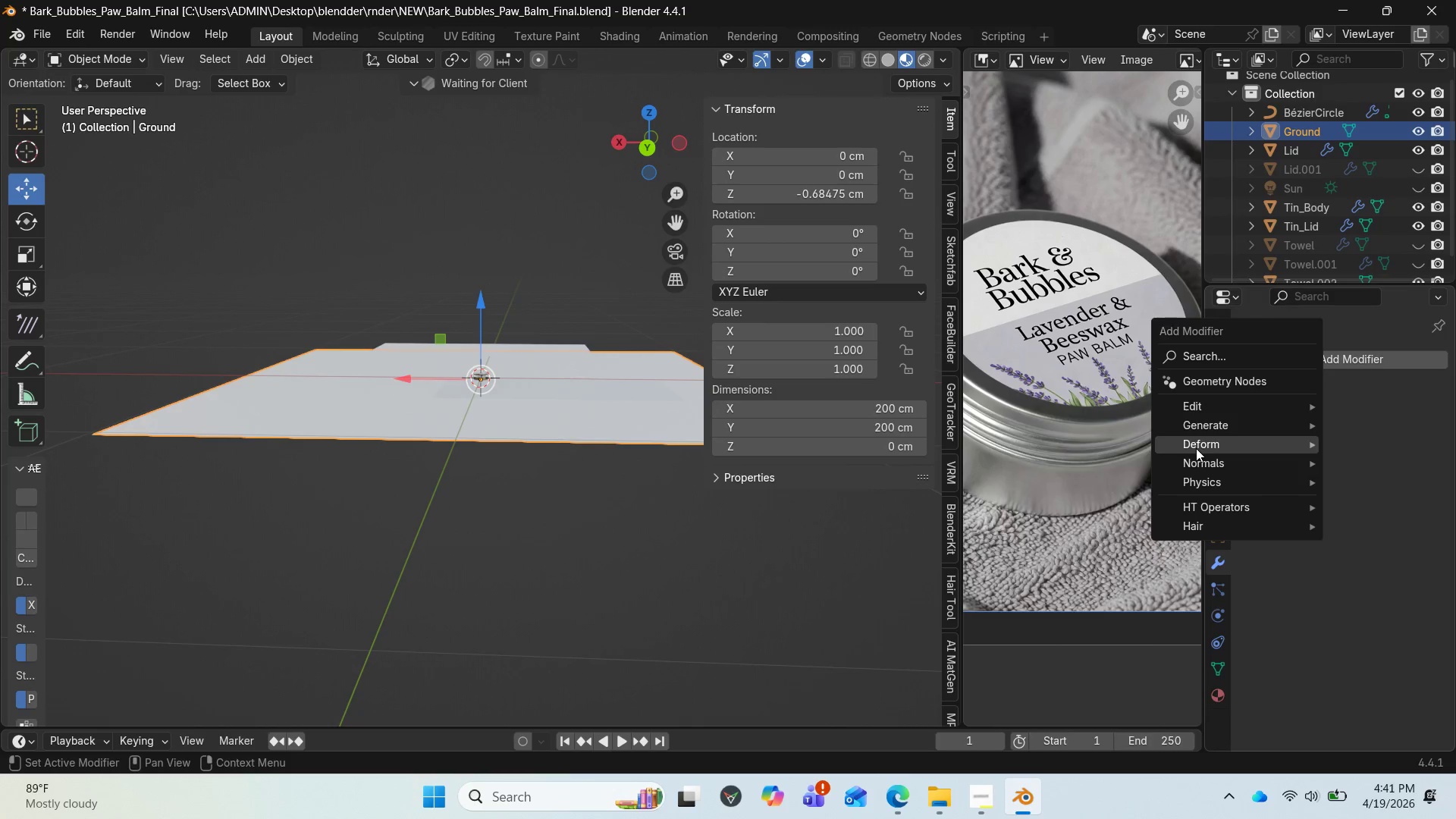 
wait(5.38)
 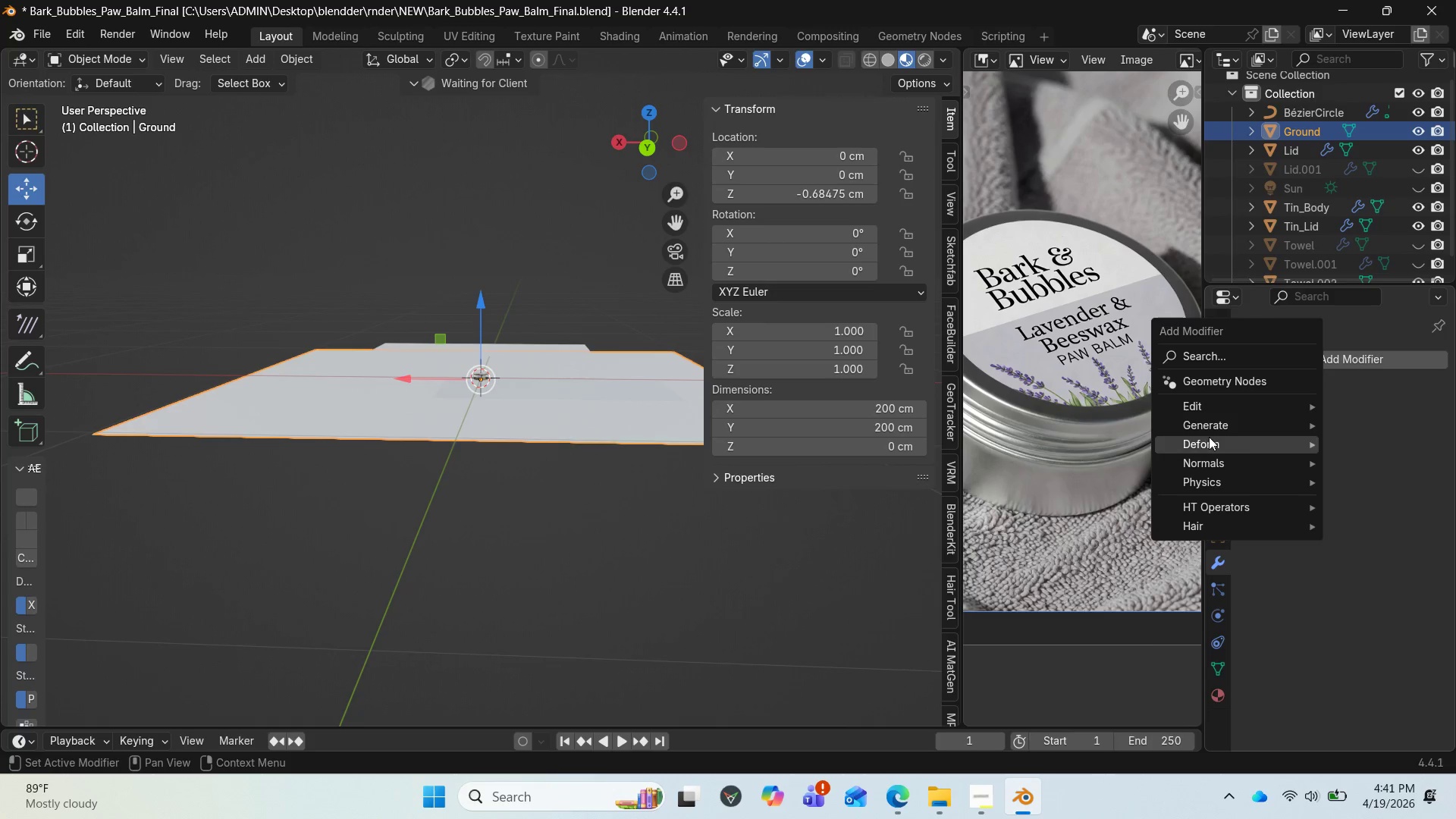 
left_click([1098, 498])
 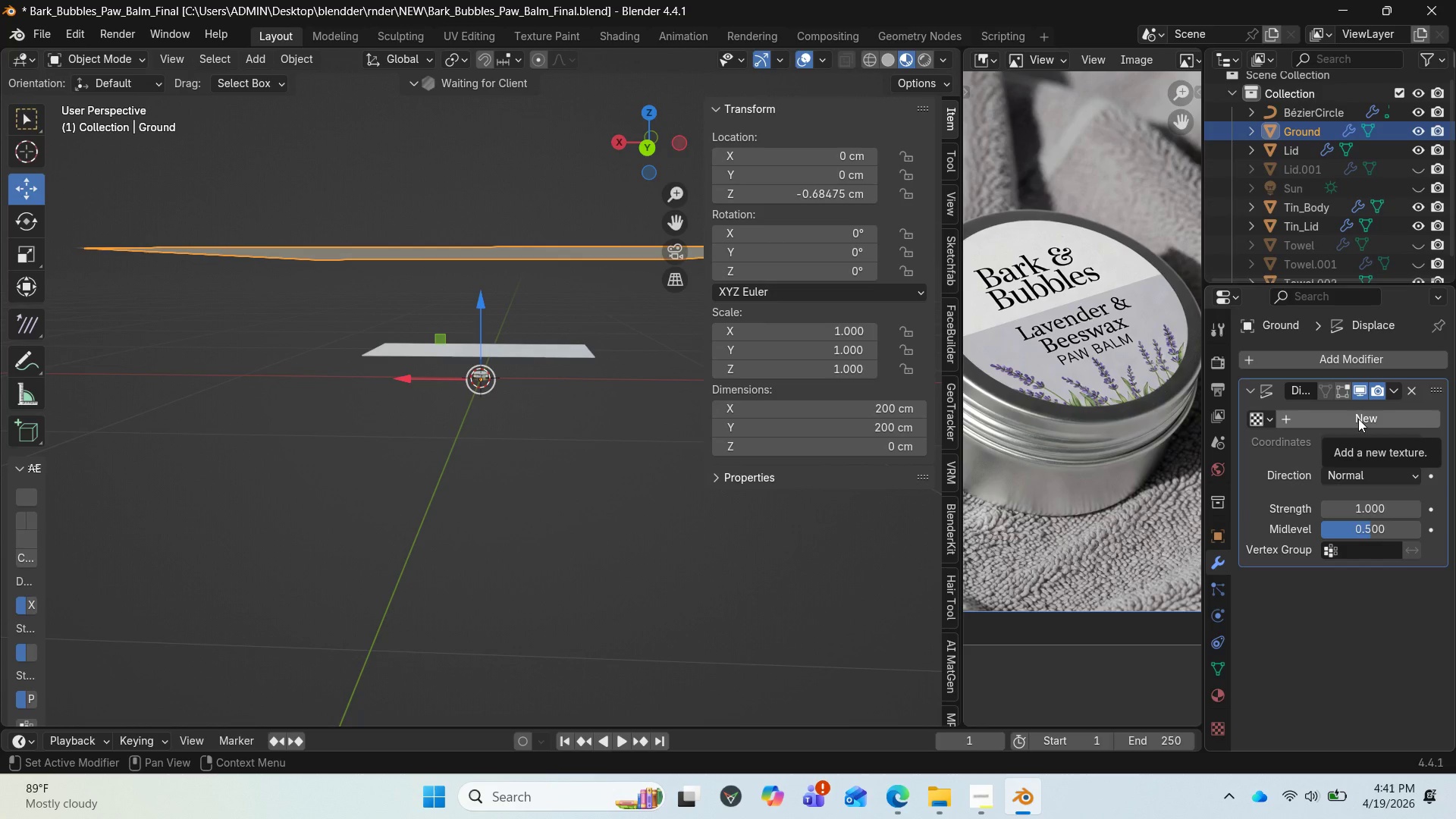 
left_click([1358, 419])
 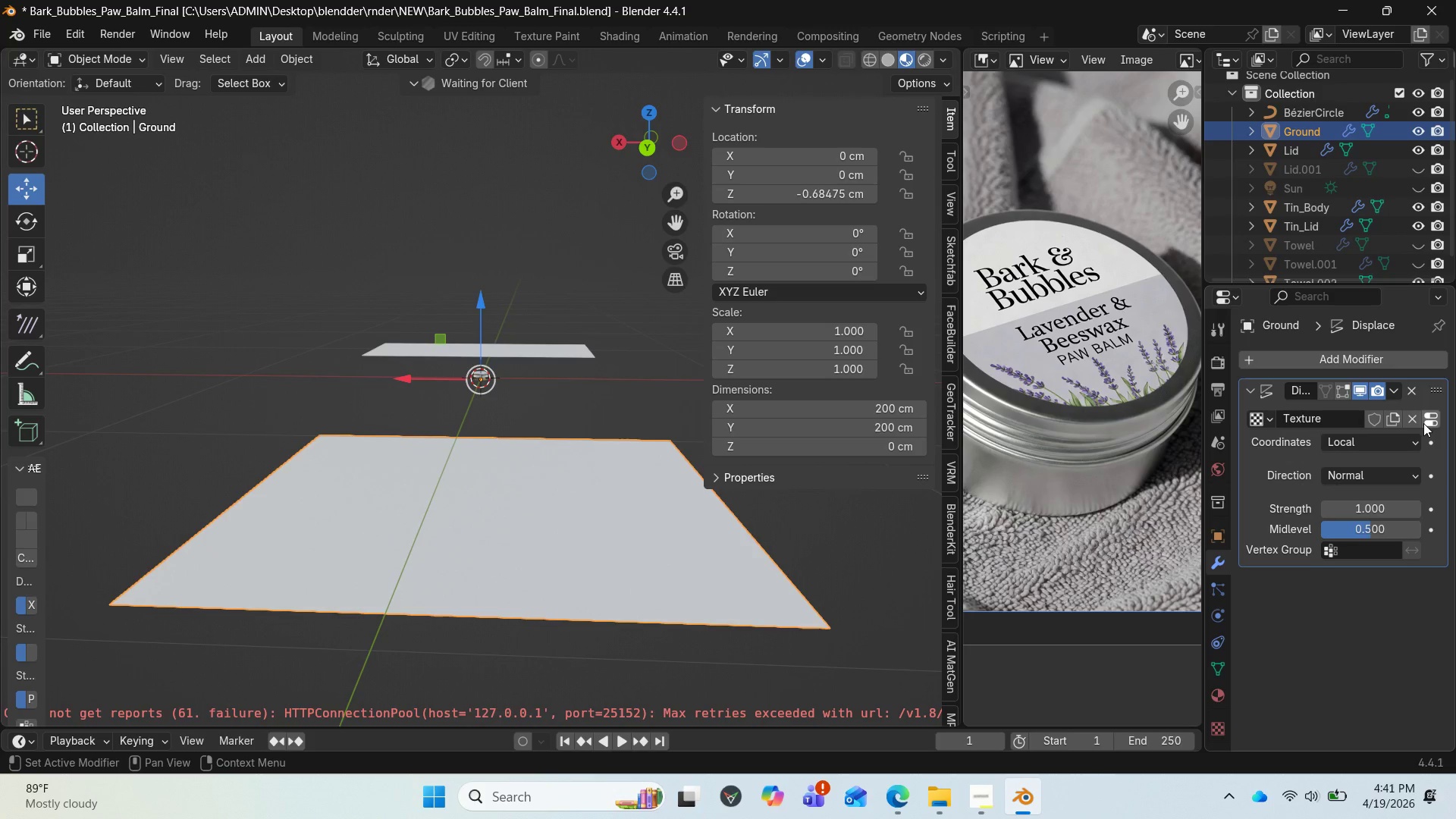 
left_click([1432, 424])
 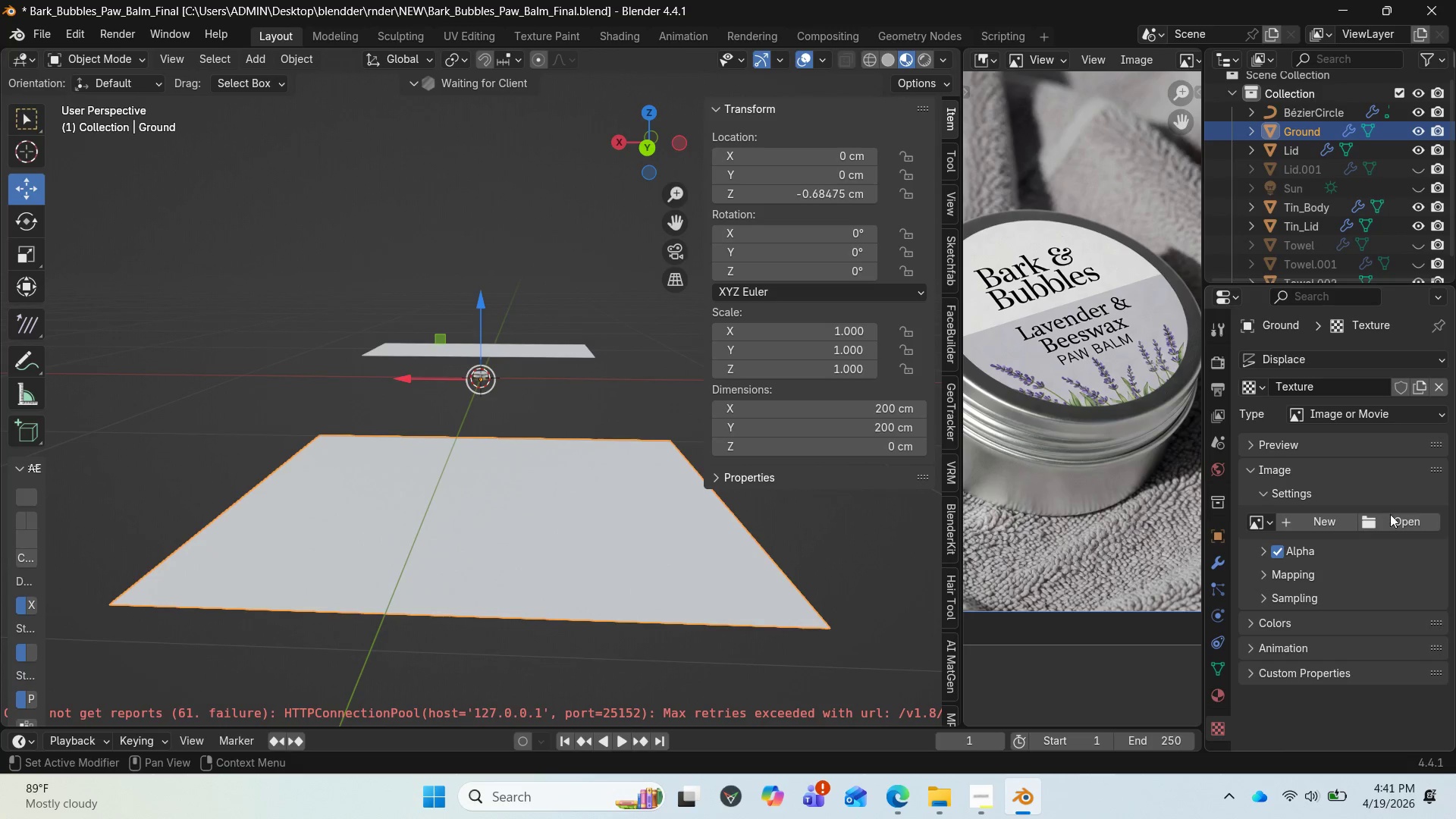 
left_click([1394, 522])
 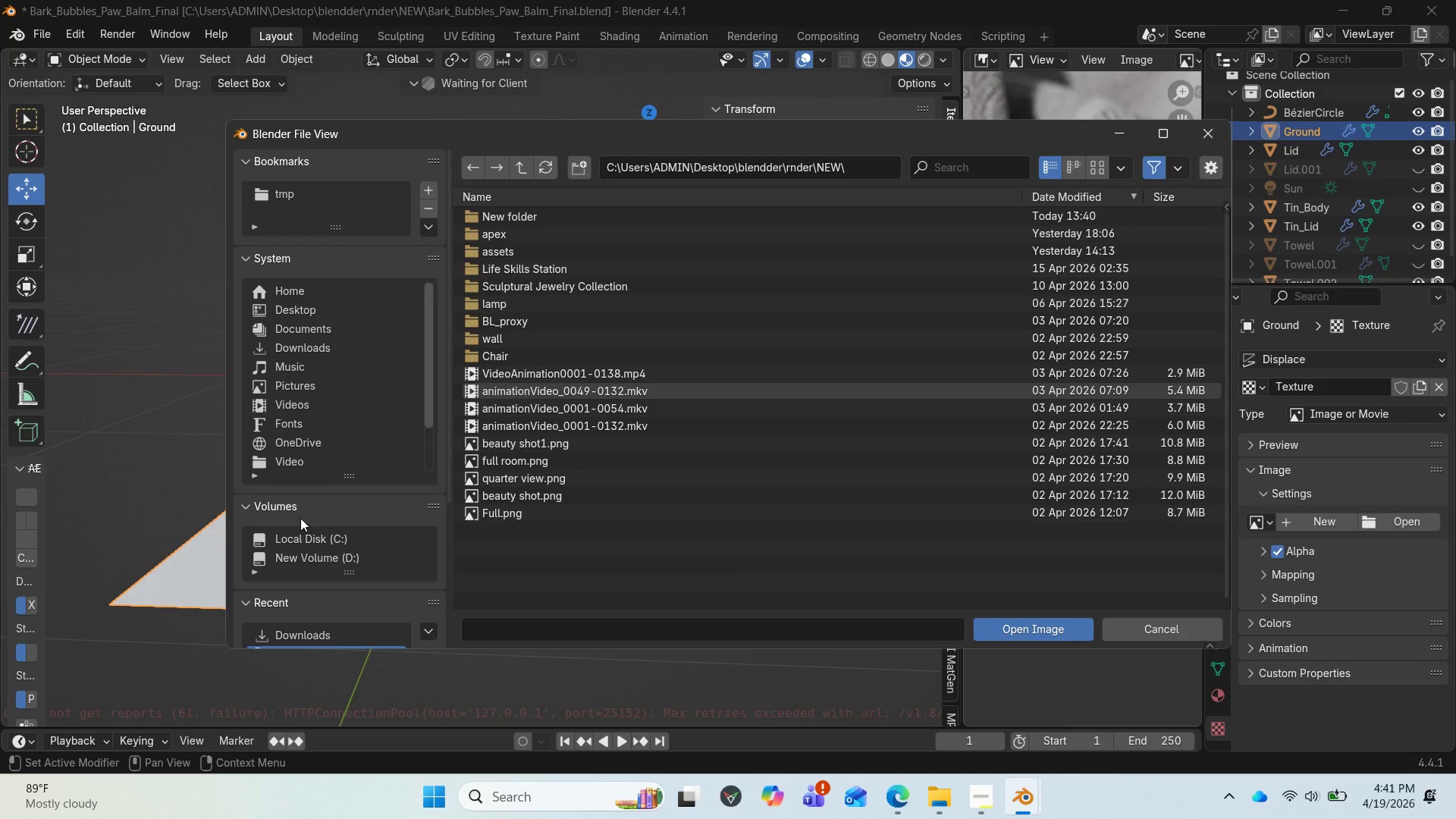 
left_click([299, 346])
 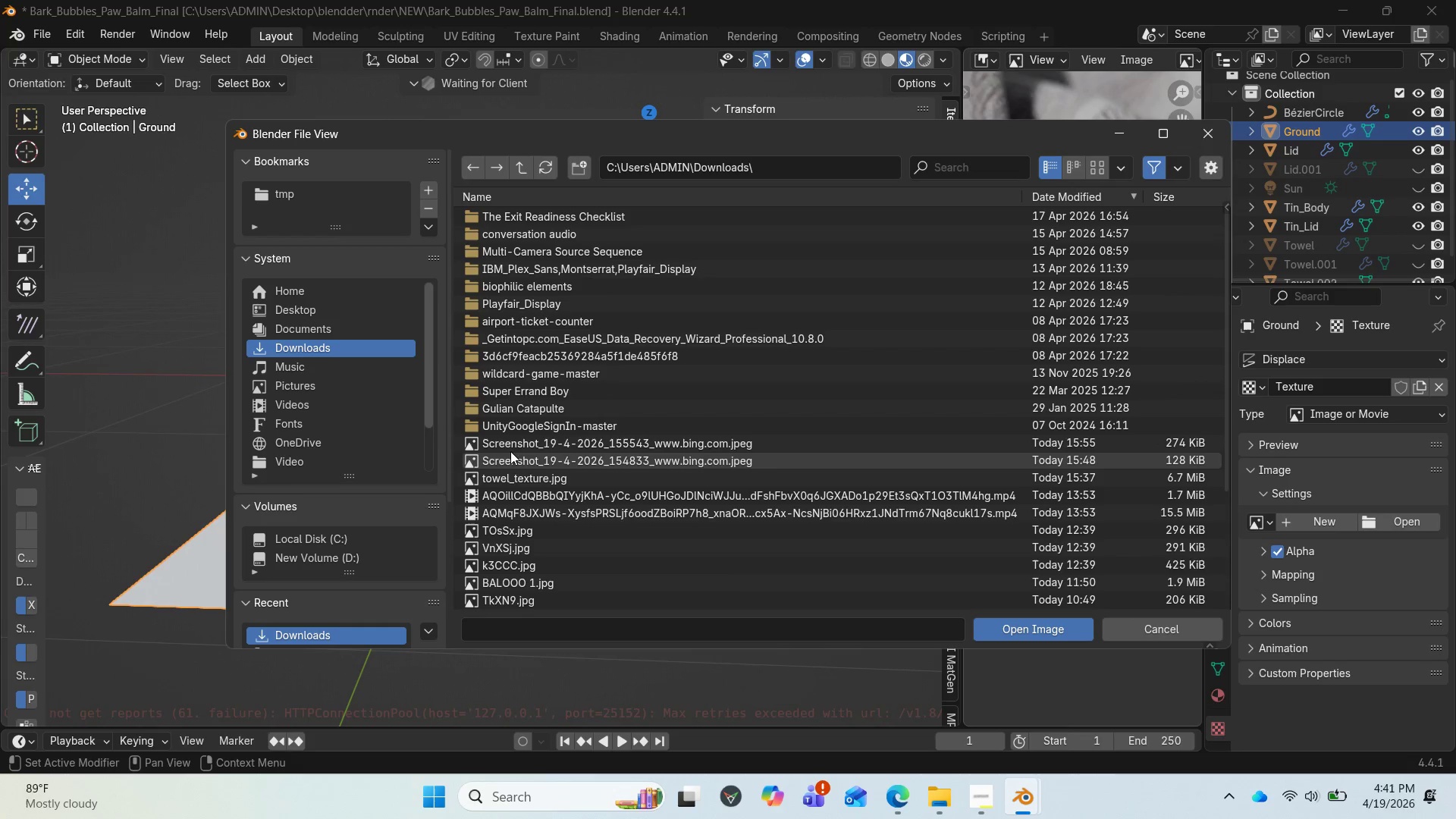 
left_click([504, 455])
 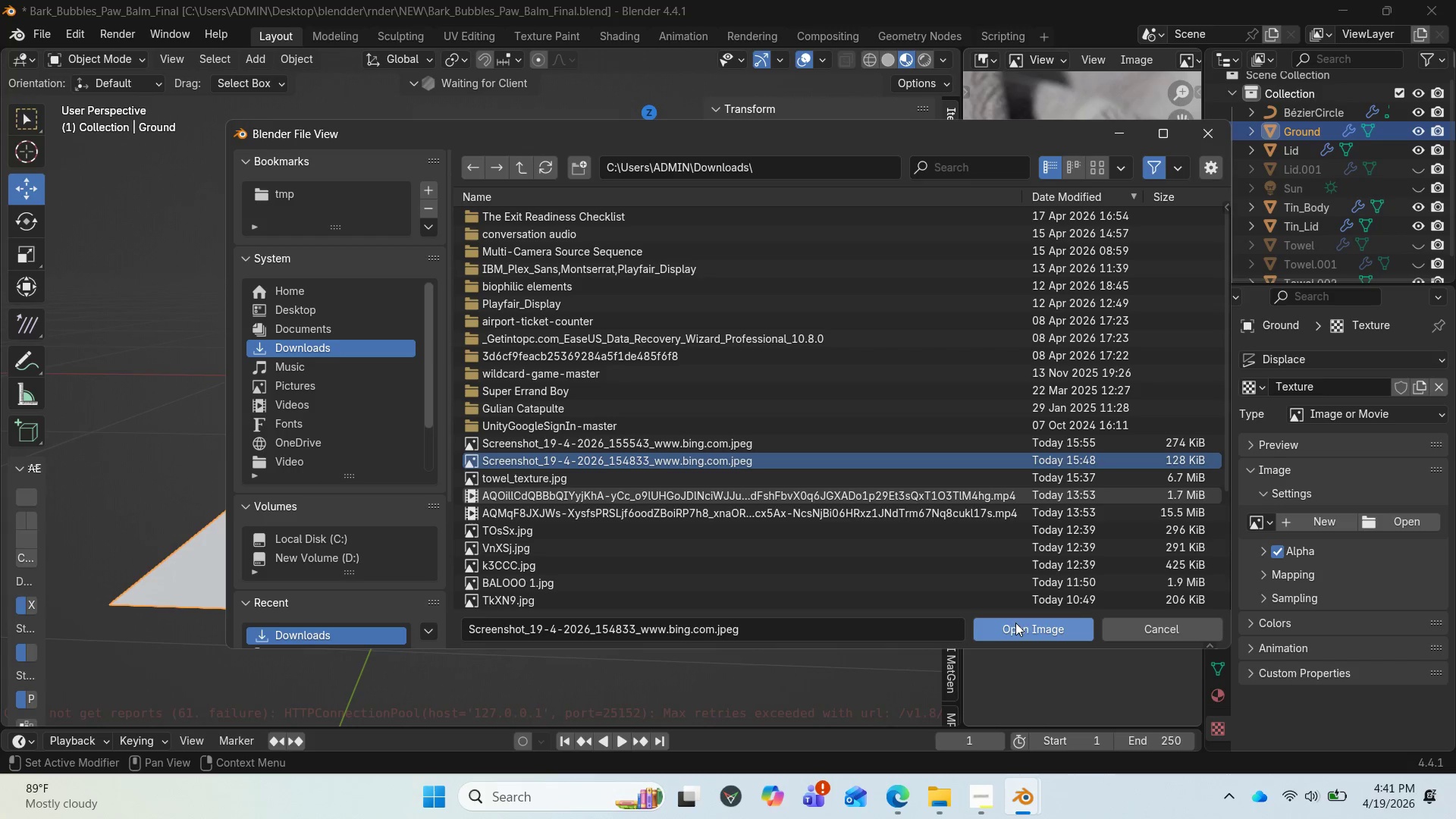 
left_click([1015, 626])
 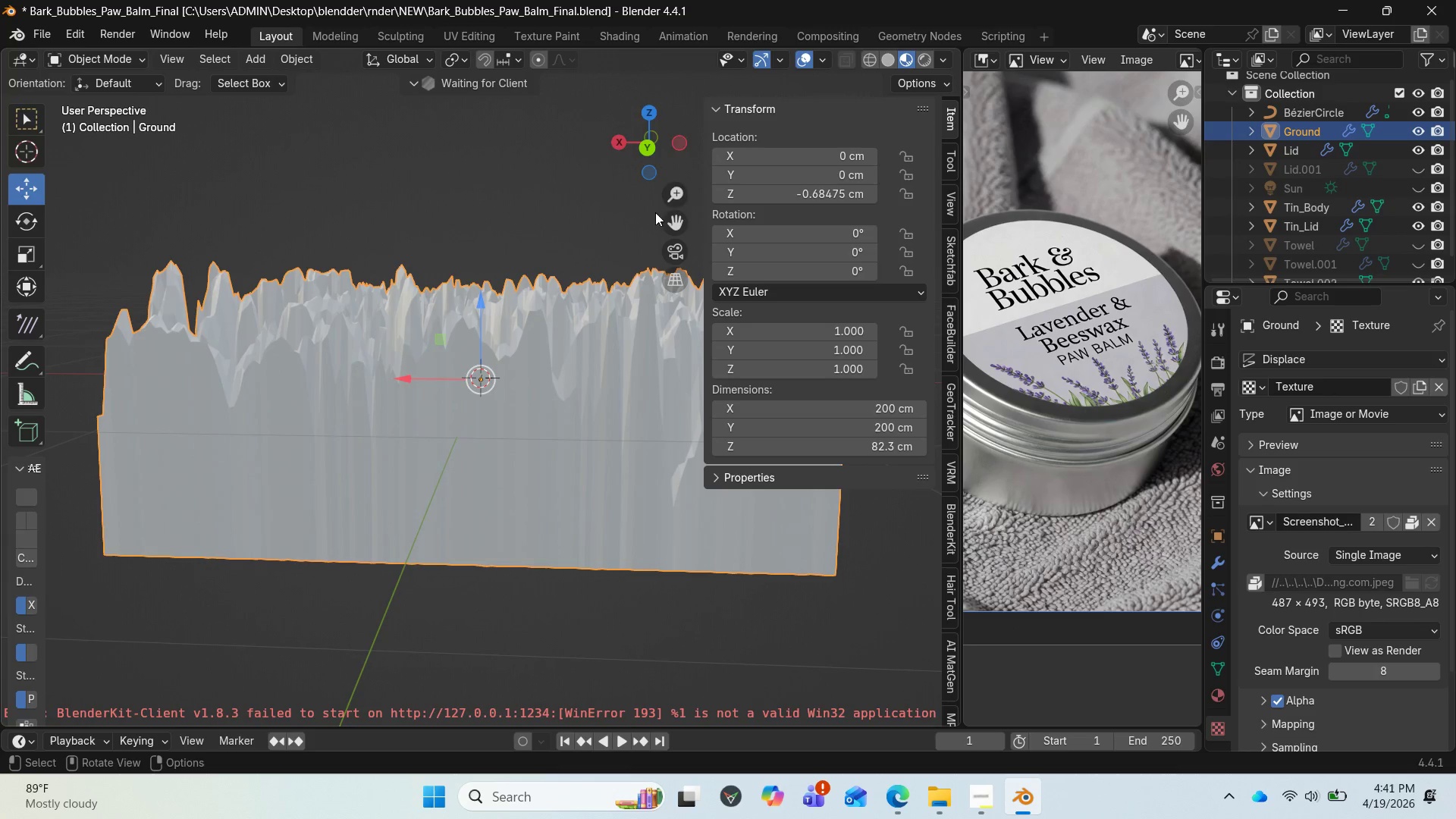 
left_click_drag(start_coordinate=[652, 149], to_coordinate=[455, 162])
 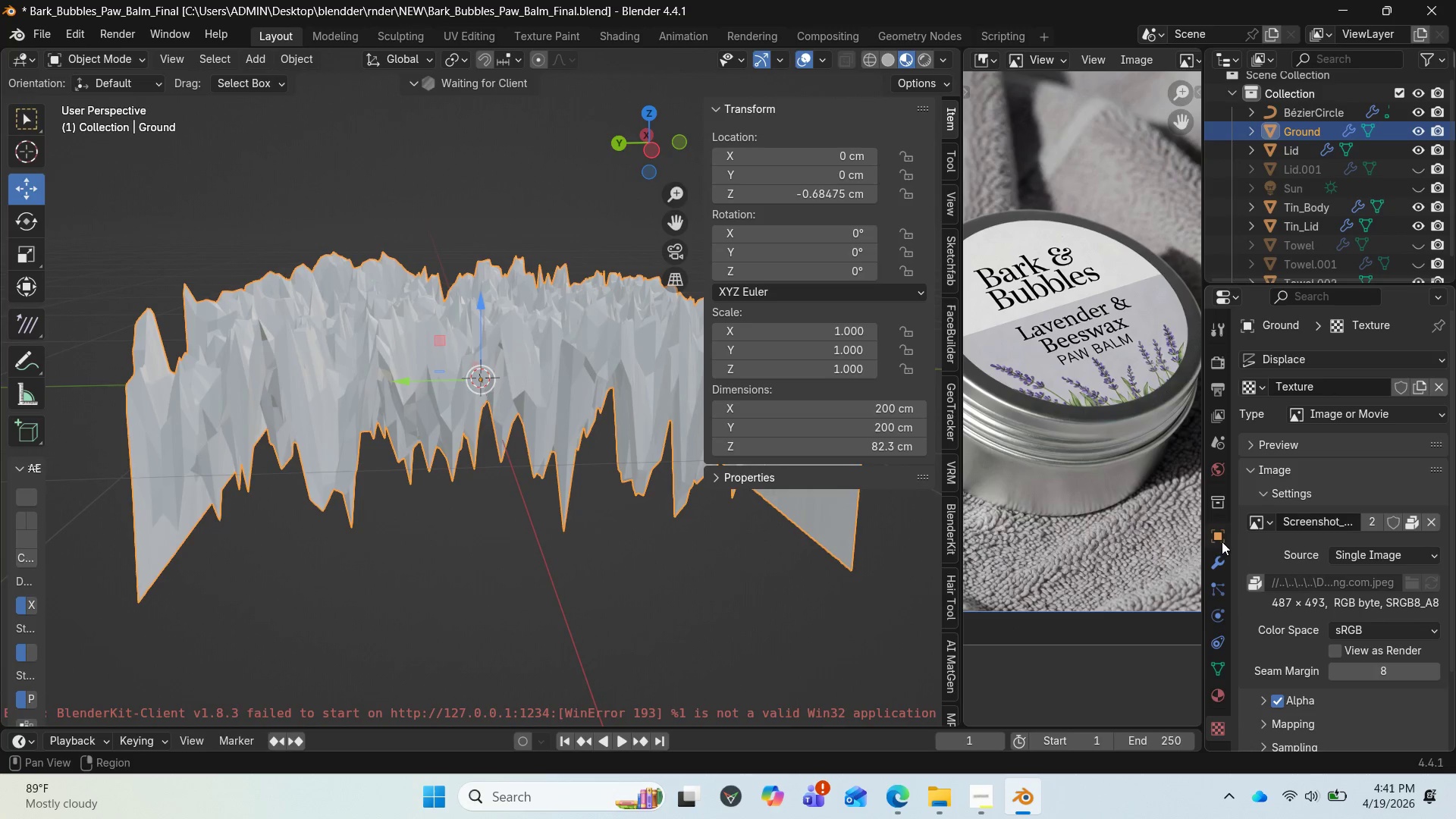 
left_click([1222, 544])
 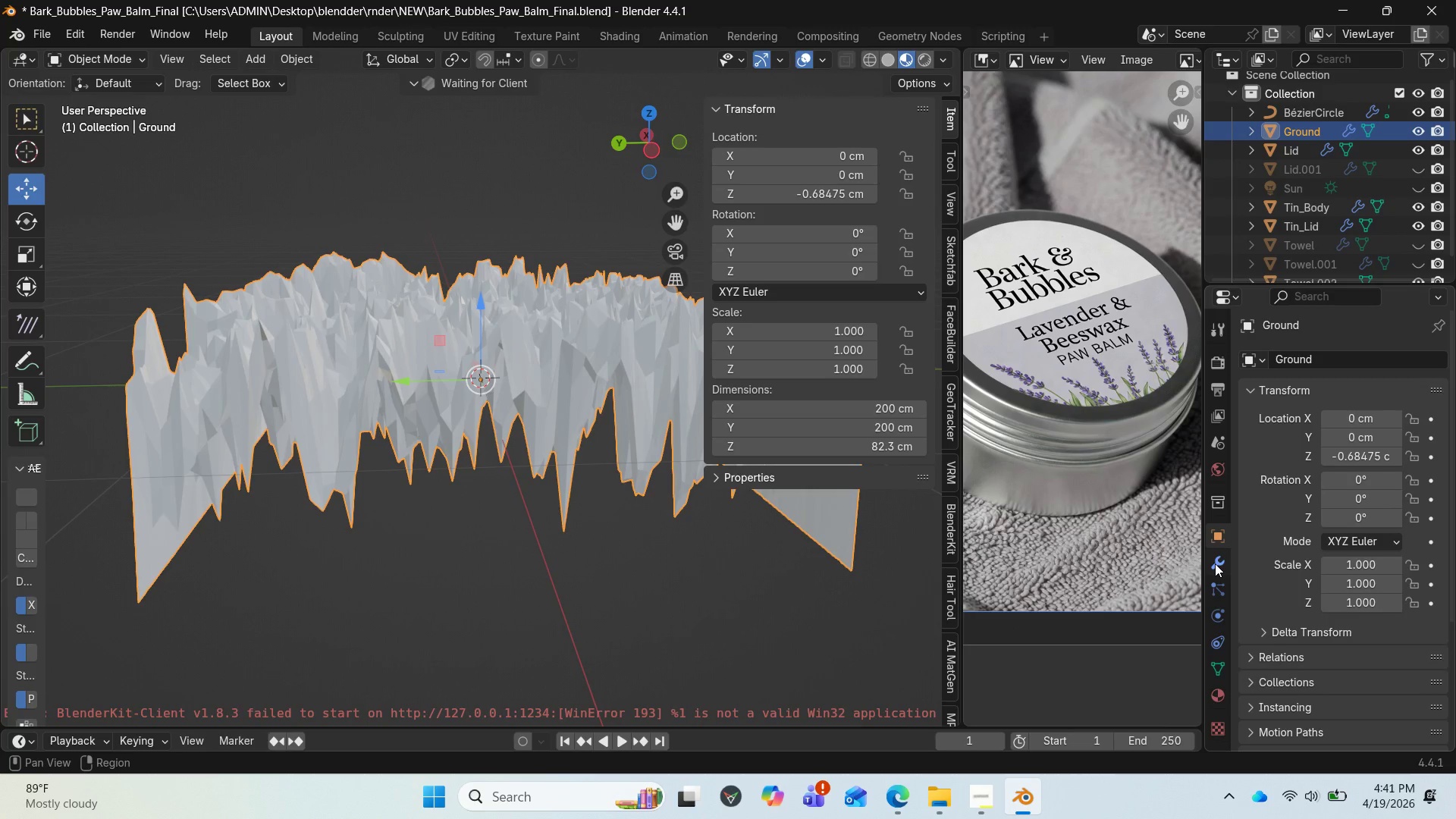 
left_click([1215, 563])
 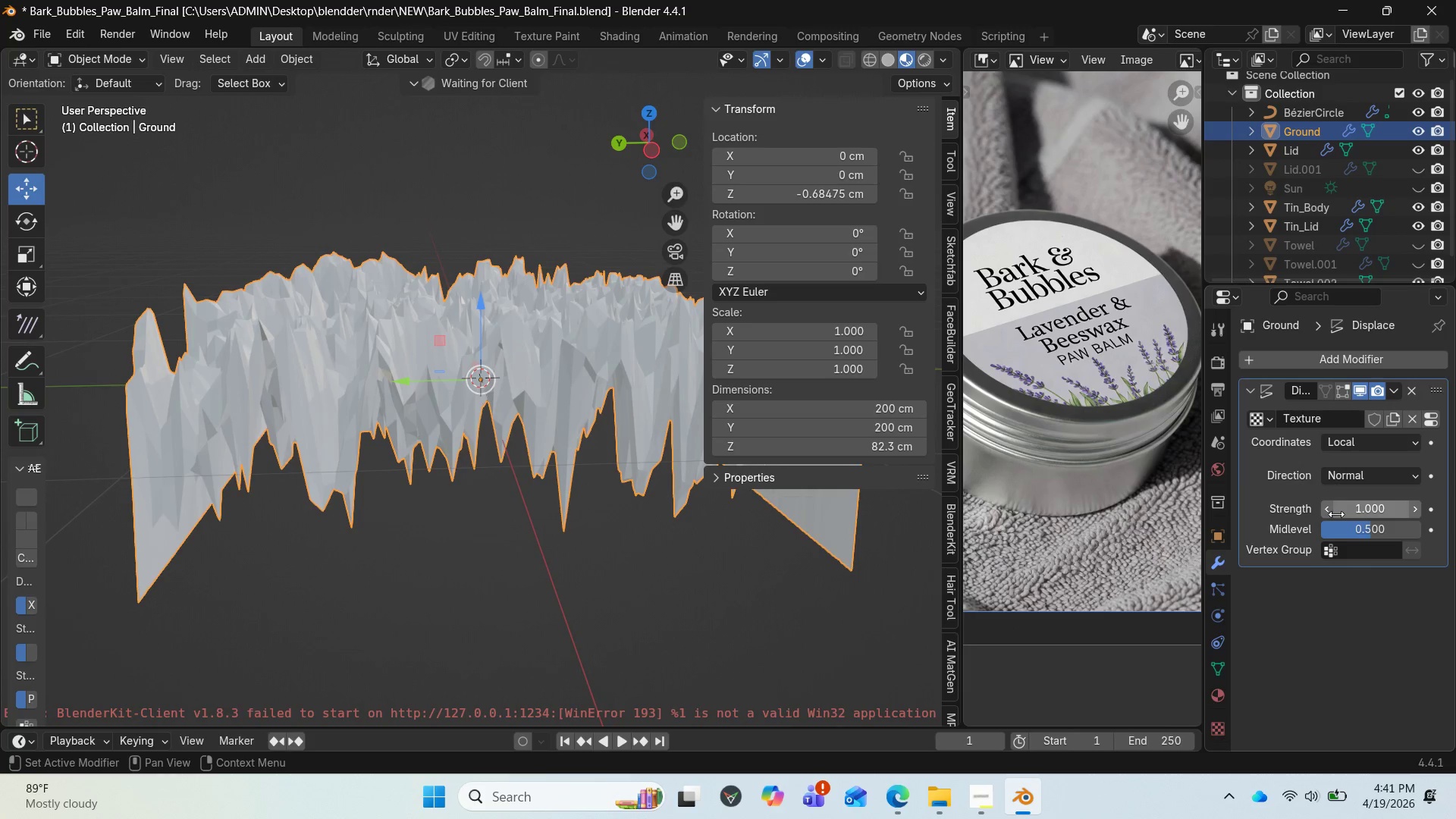 
left_click([1354, 515])
 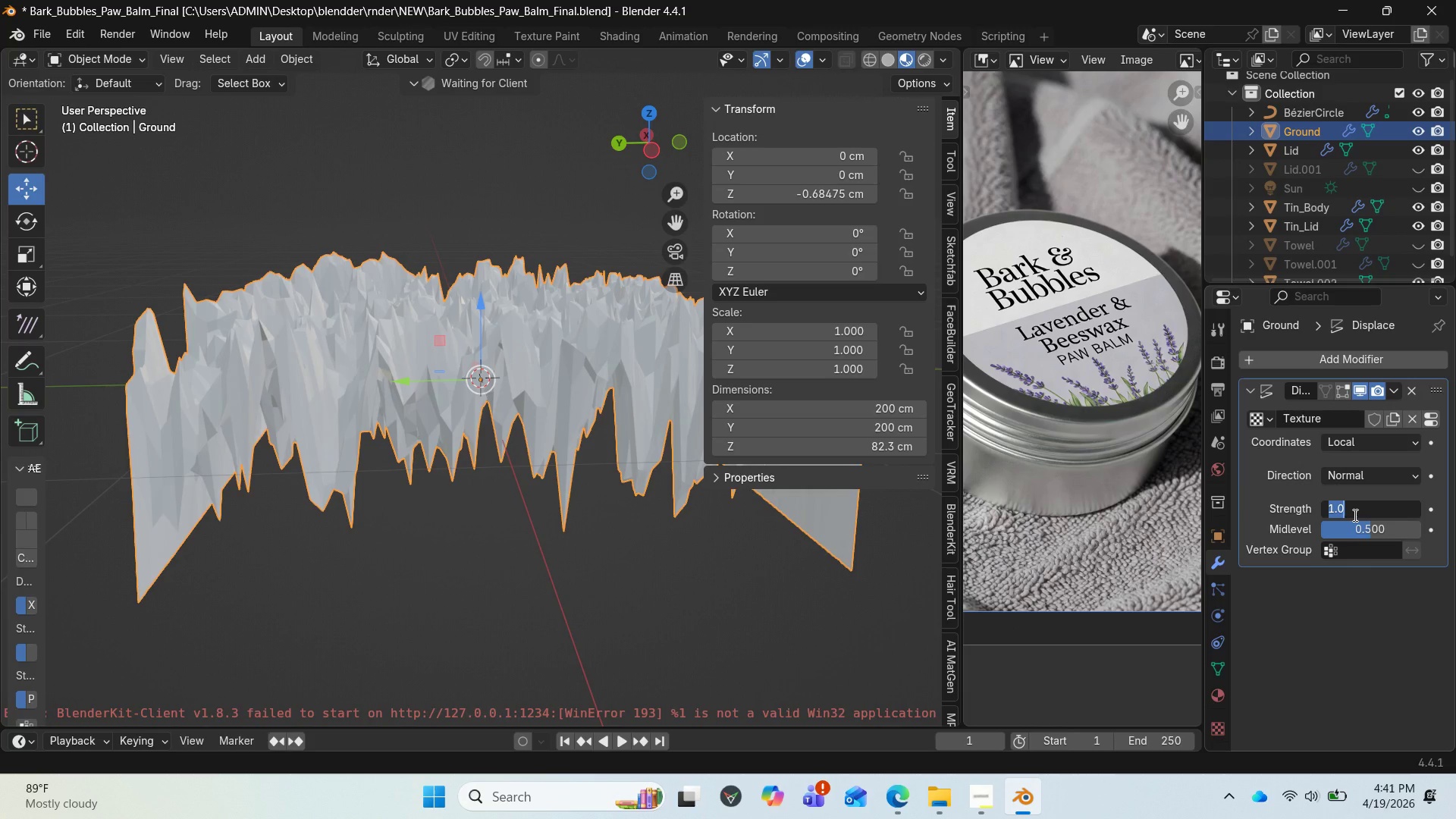 
type(.00)
key(Backspace)
type(7)
 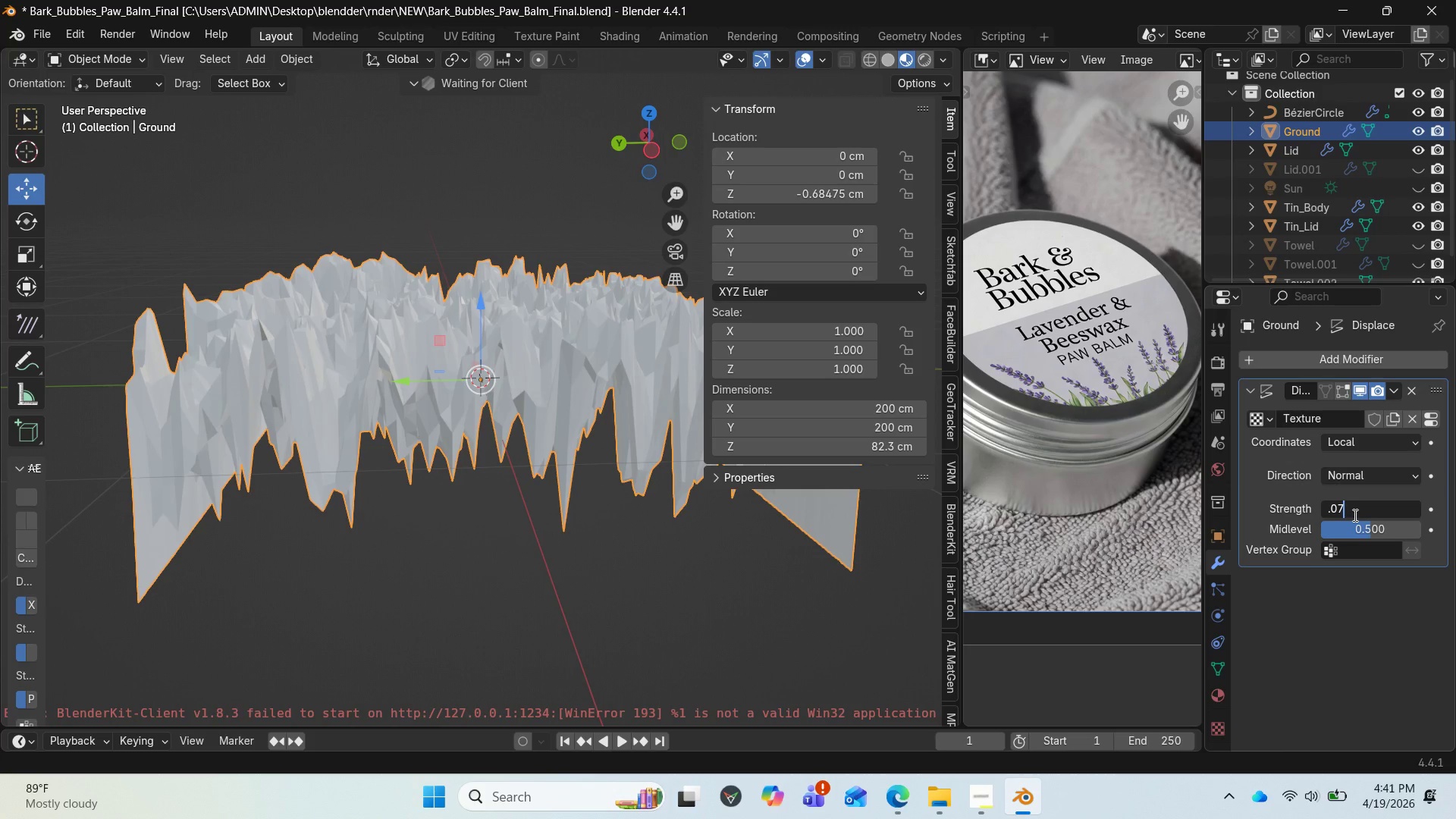 
key(Enter)
 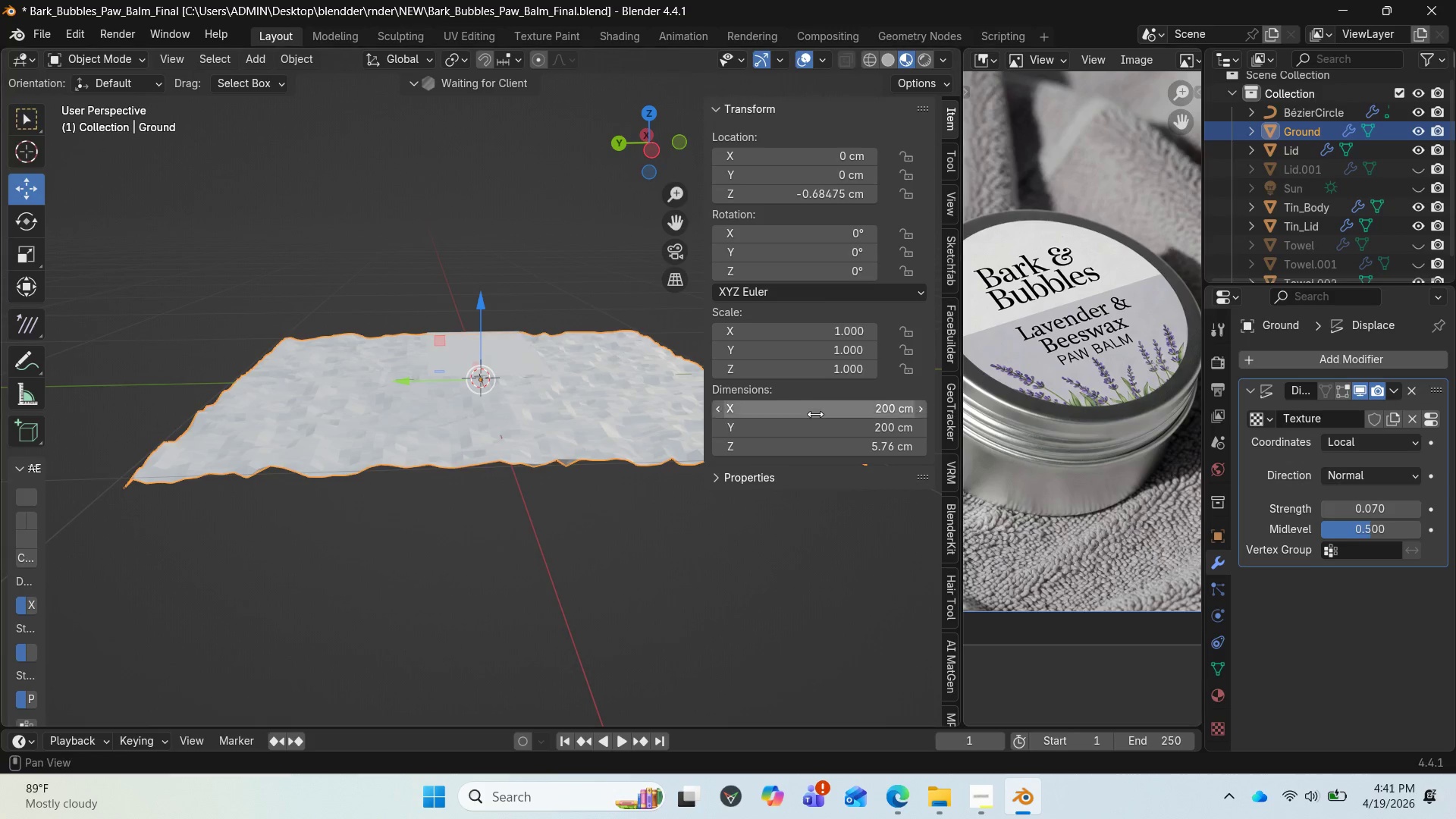 
scroll: coordinate [544, 442], scroll_direction: up, amount: 2.0
 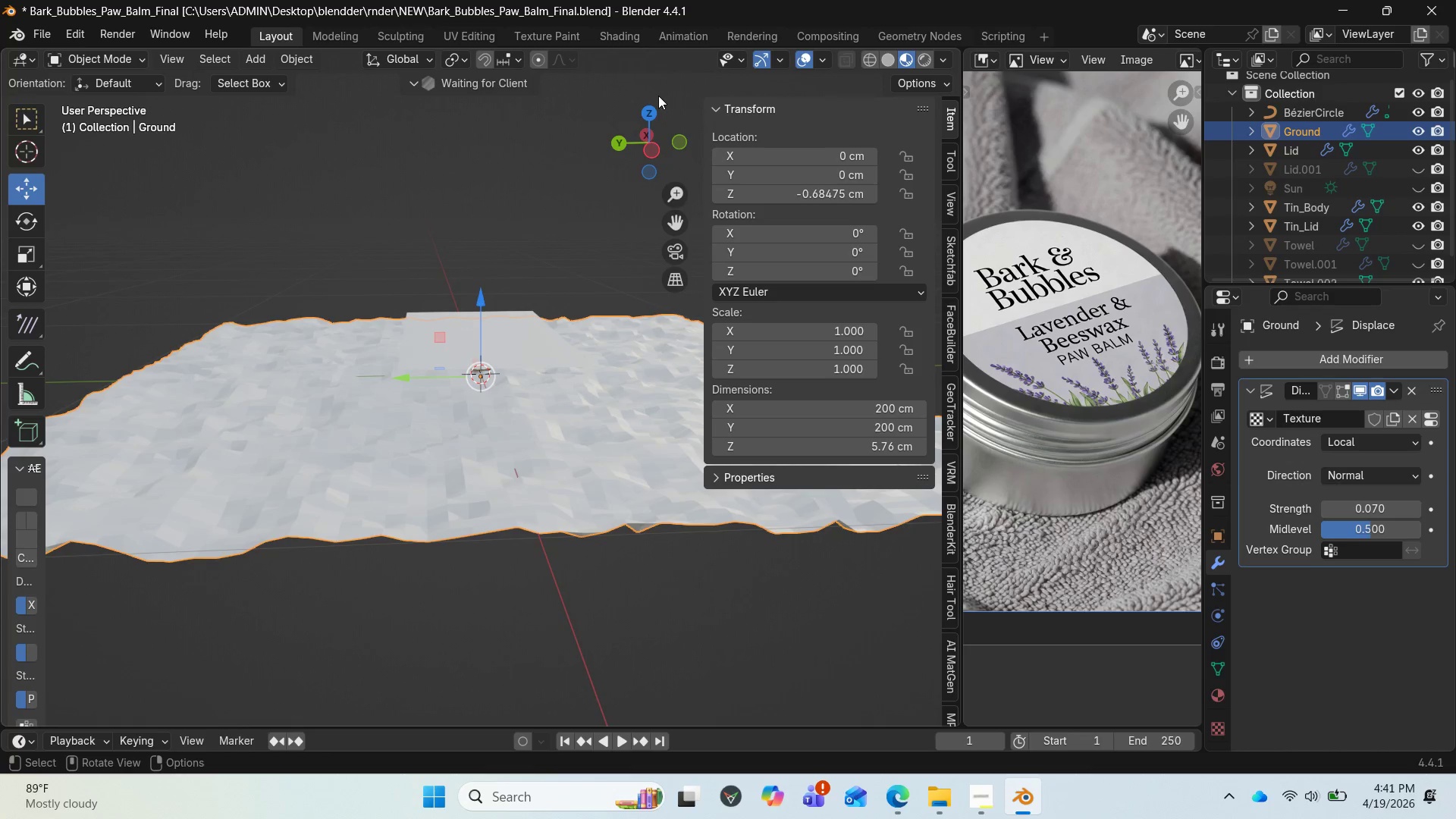 
left_click_drag(start_coordinate=[653, 124], to_coordinate=[698, 107])
 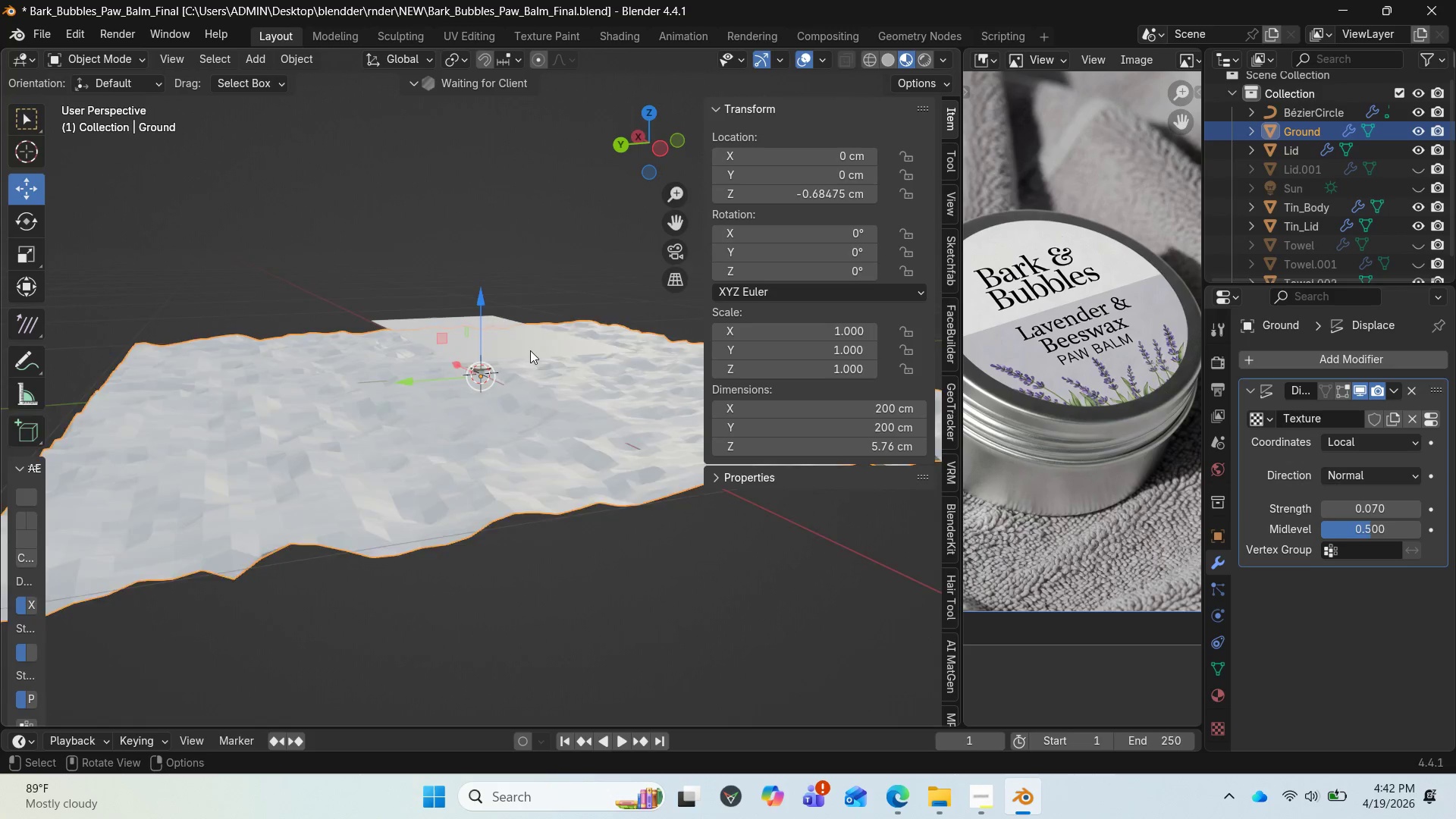 
scroll: coordinate [527, 353], scroll_direction: up, amount: 2.0
 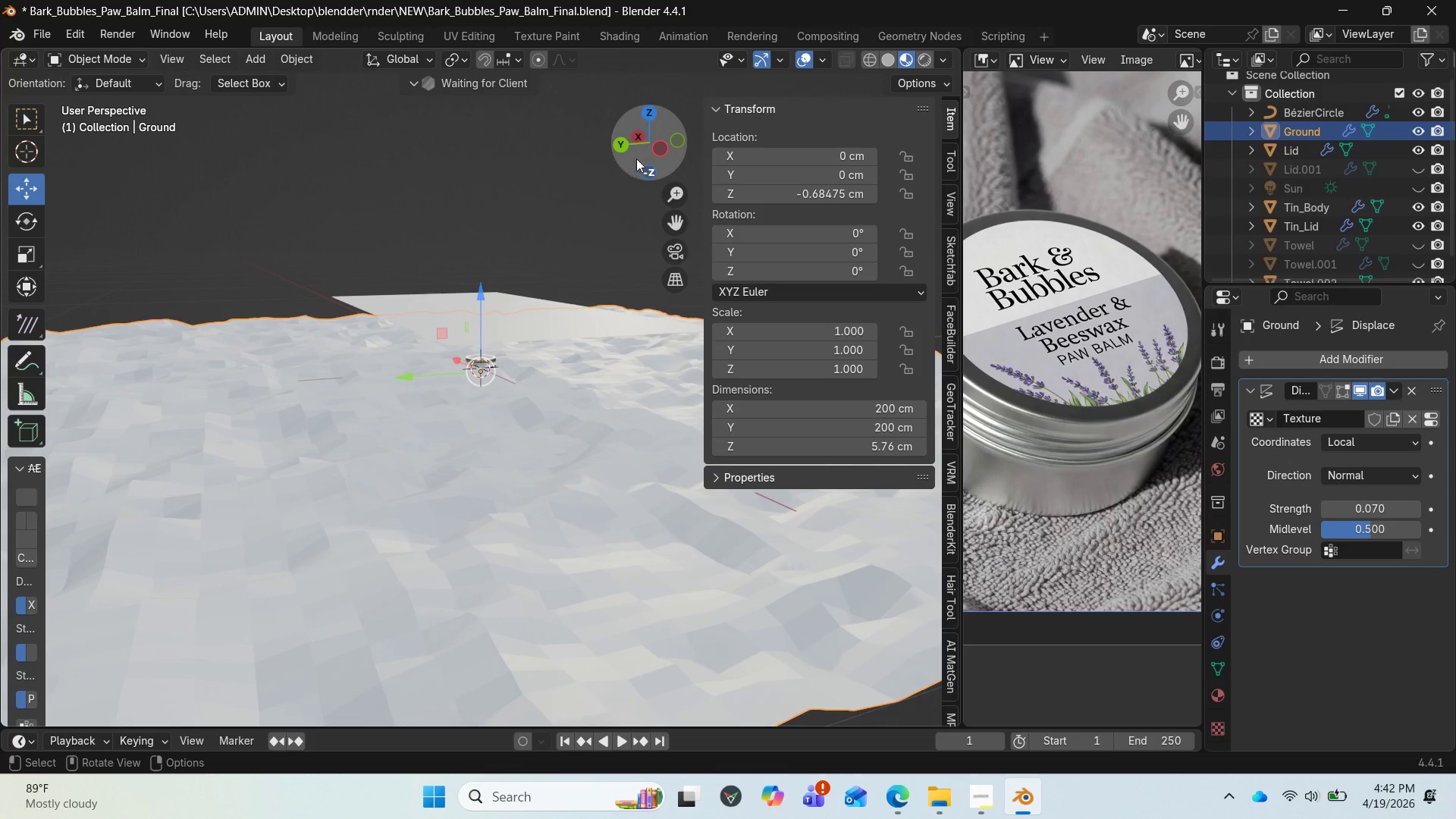 
left_click_drag(start_coordinate=[648, 146], to_coordinate=[817, 138])
 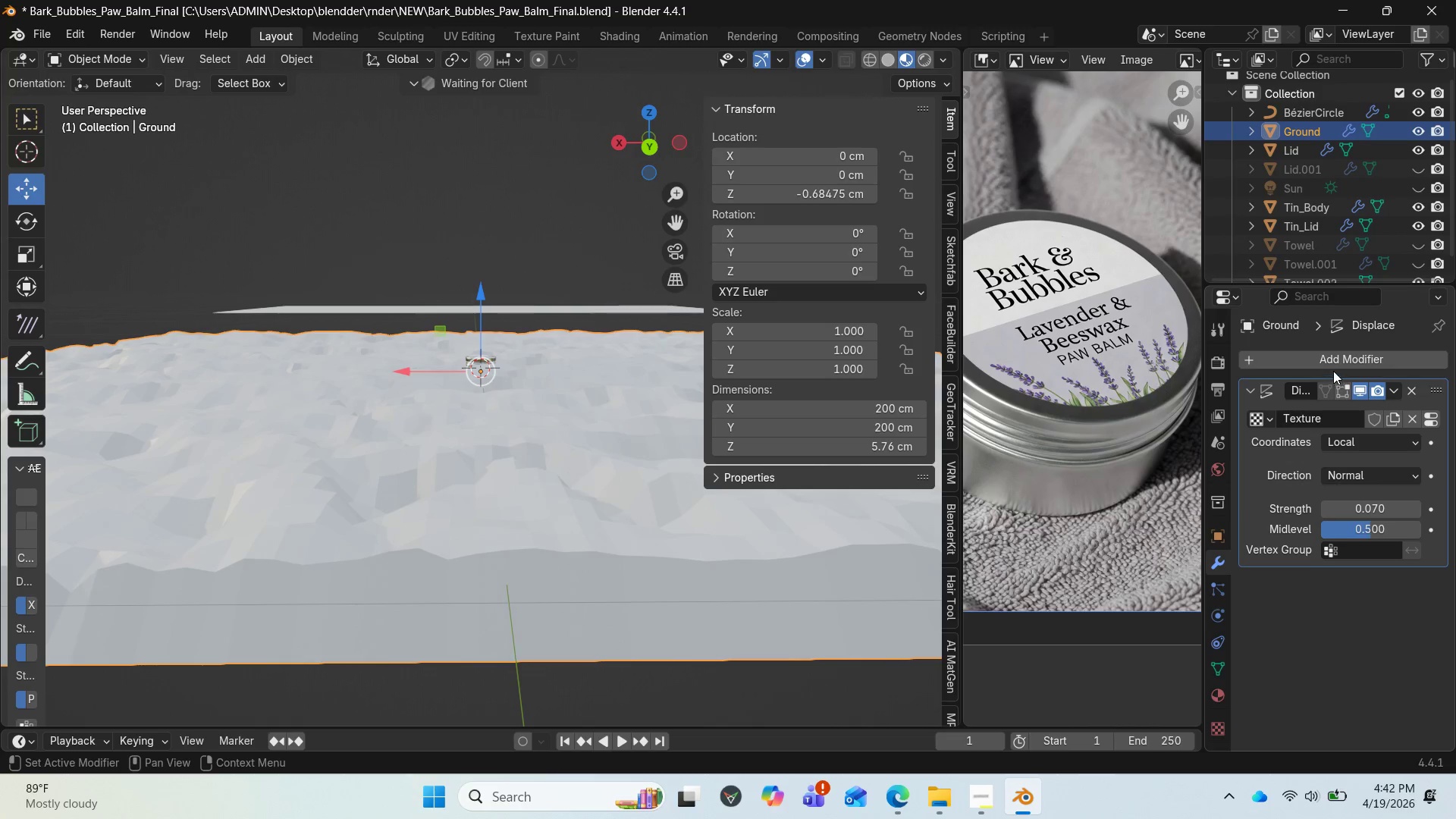 
left_click([1328, 363])
 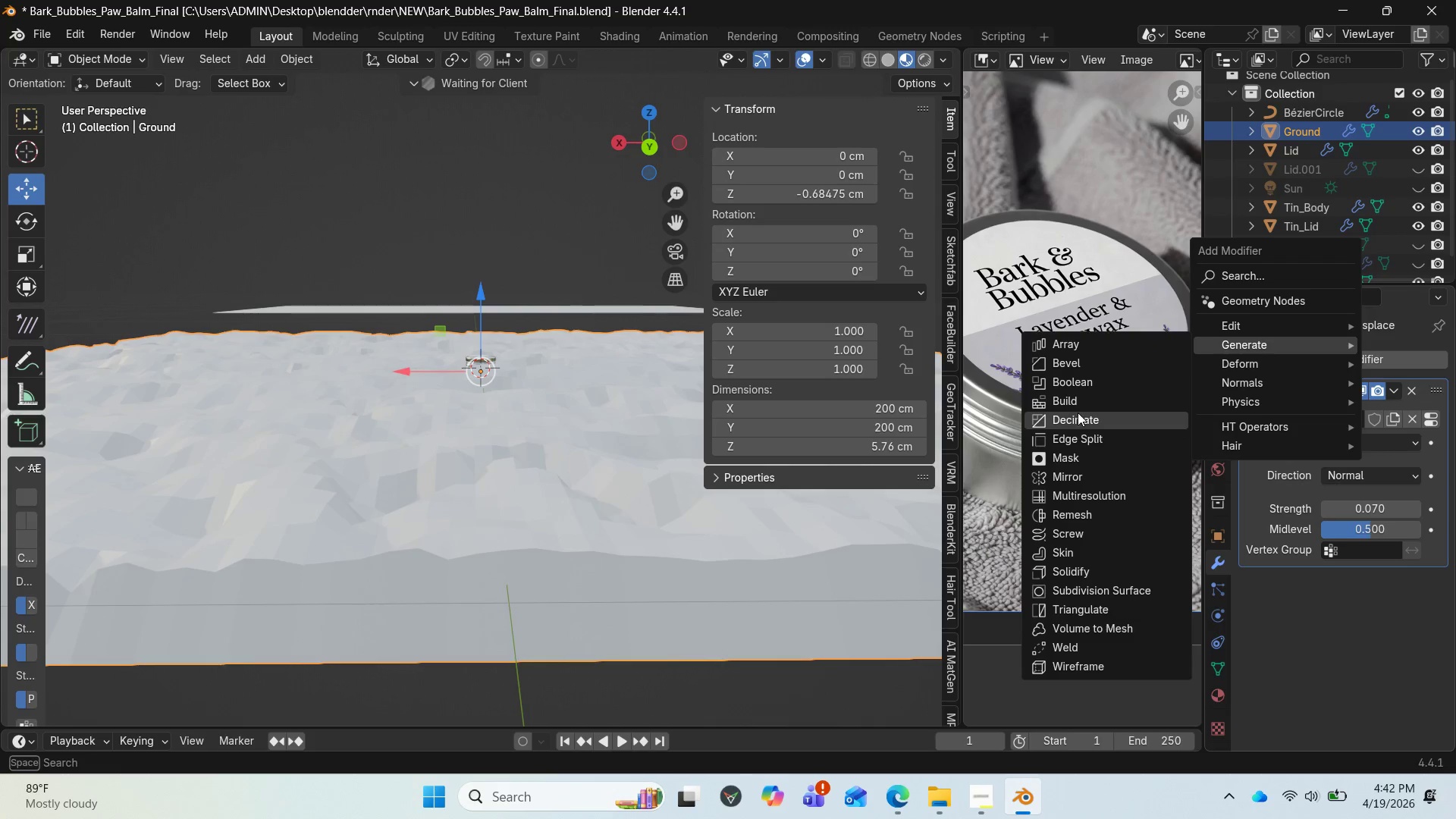 
wait(19.3)
 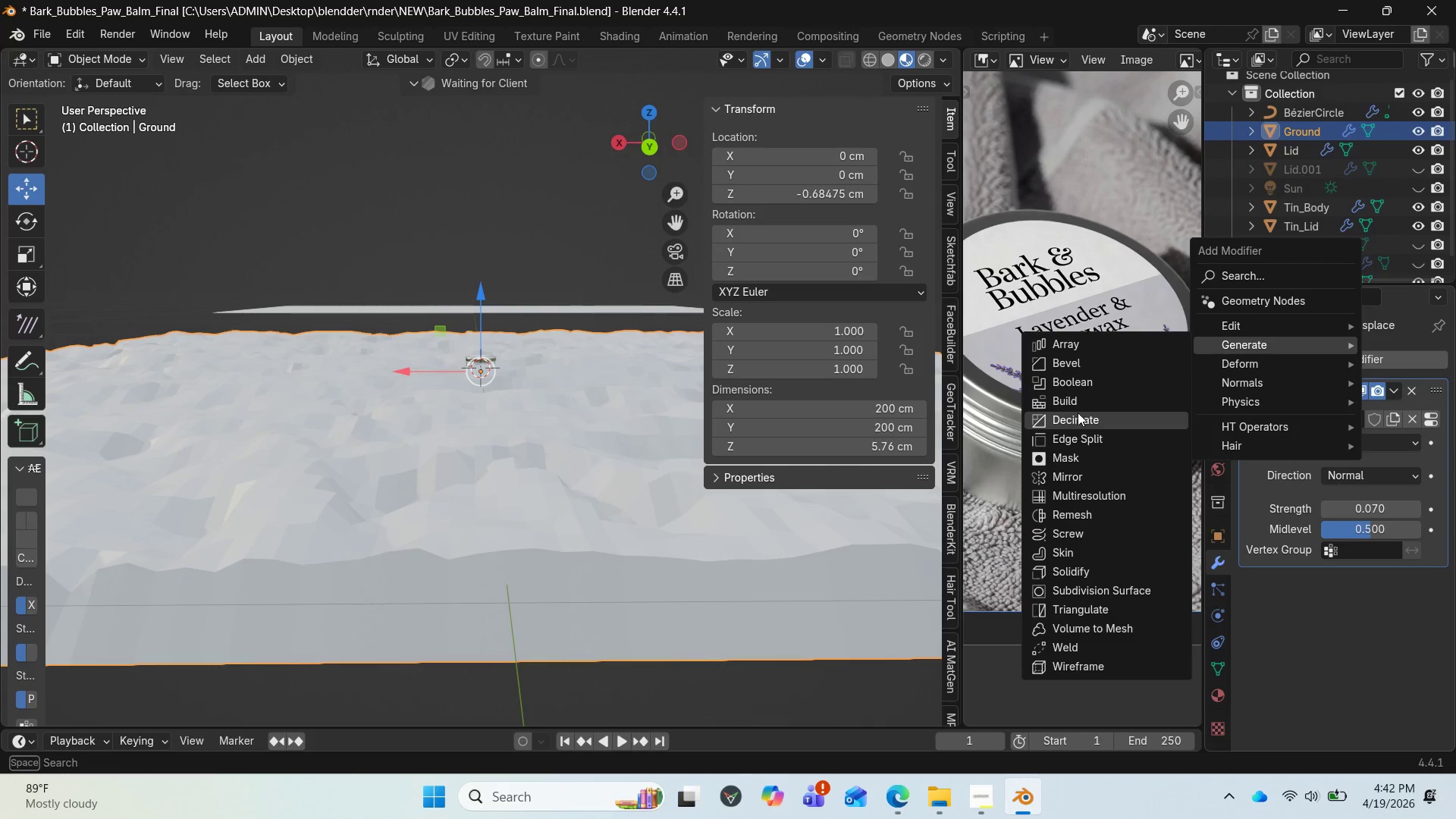 
left_click([1077, 585])
 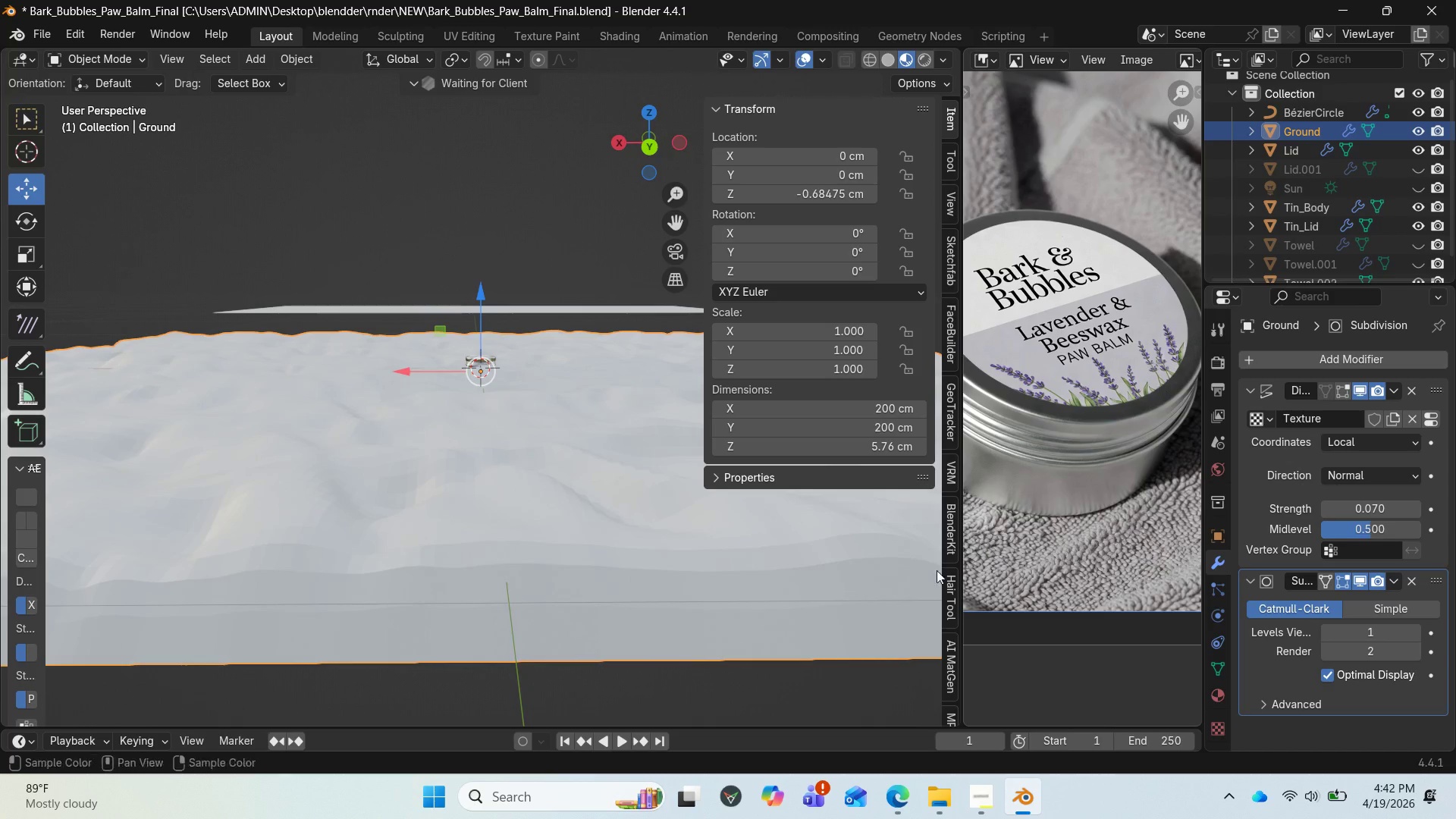 
scroll: coordinate [544, 494], scroll_direction: down, amount: 2.0
 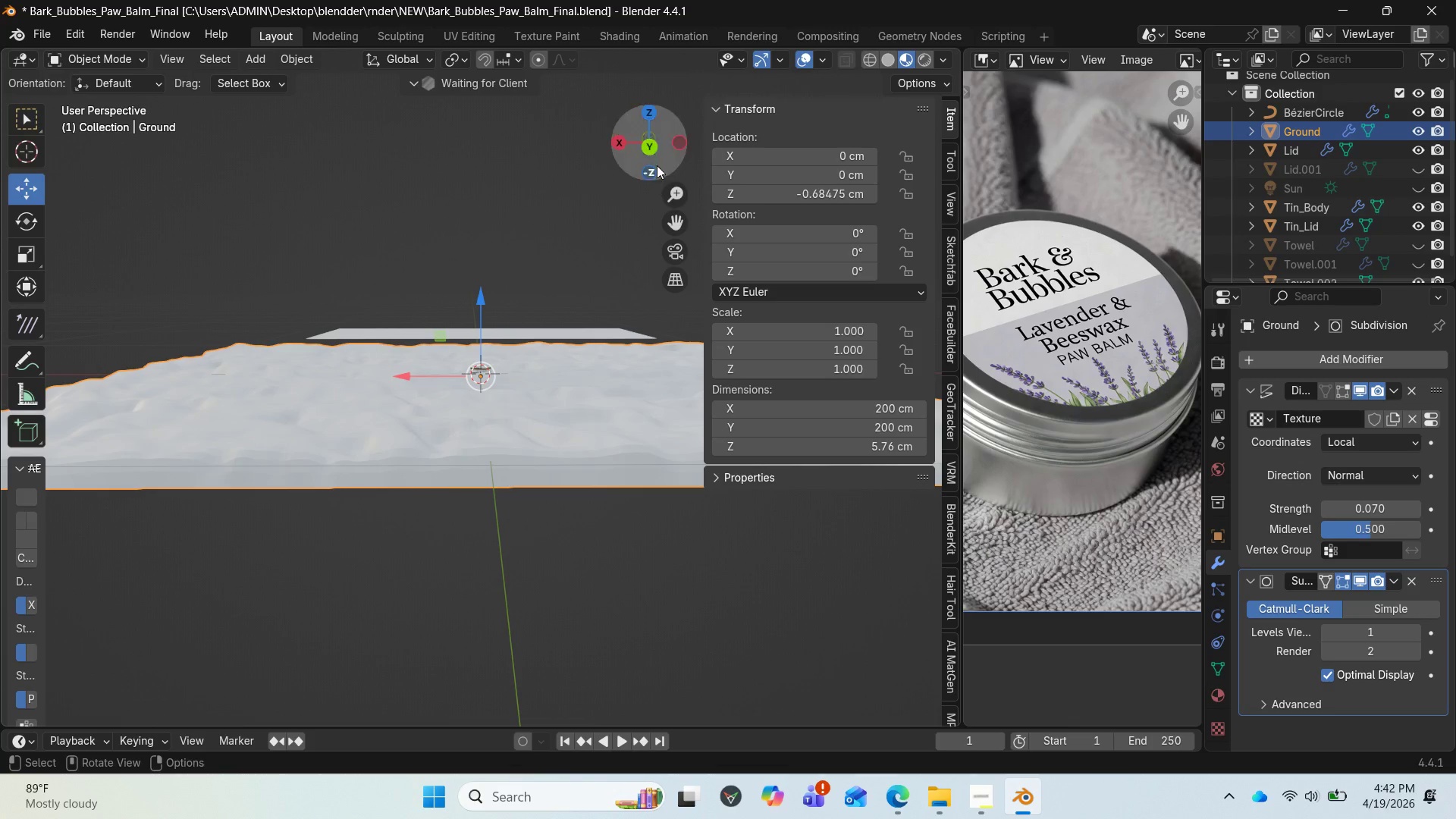 
left_click_drag(start_coordinate=[657, 127], to_coordinate=[958, 149])
 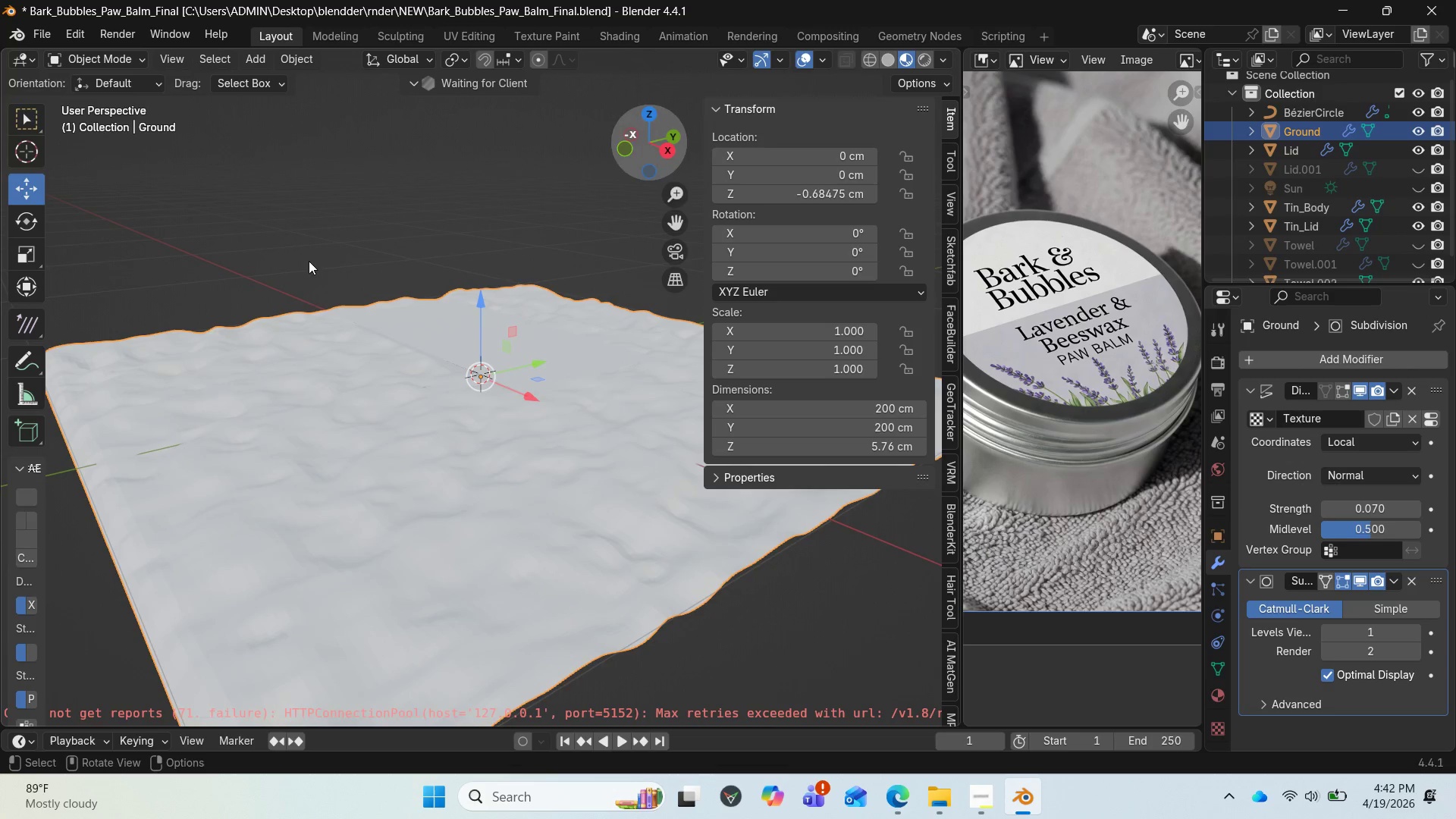 
right_click([286, 381])
 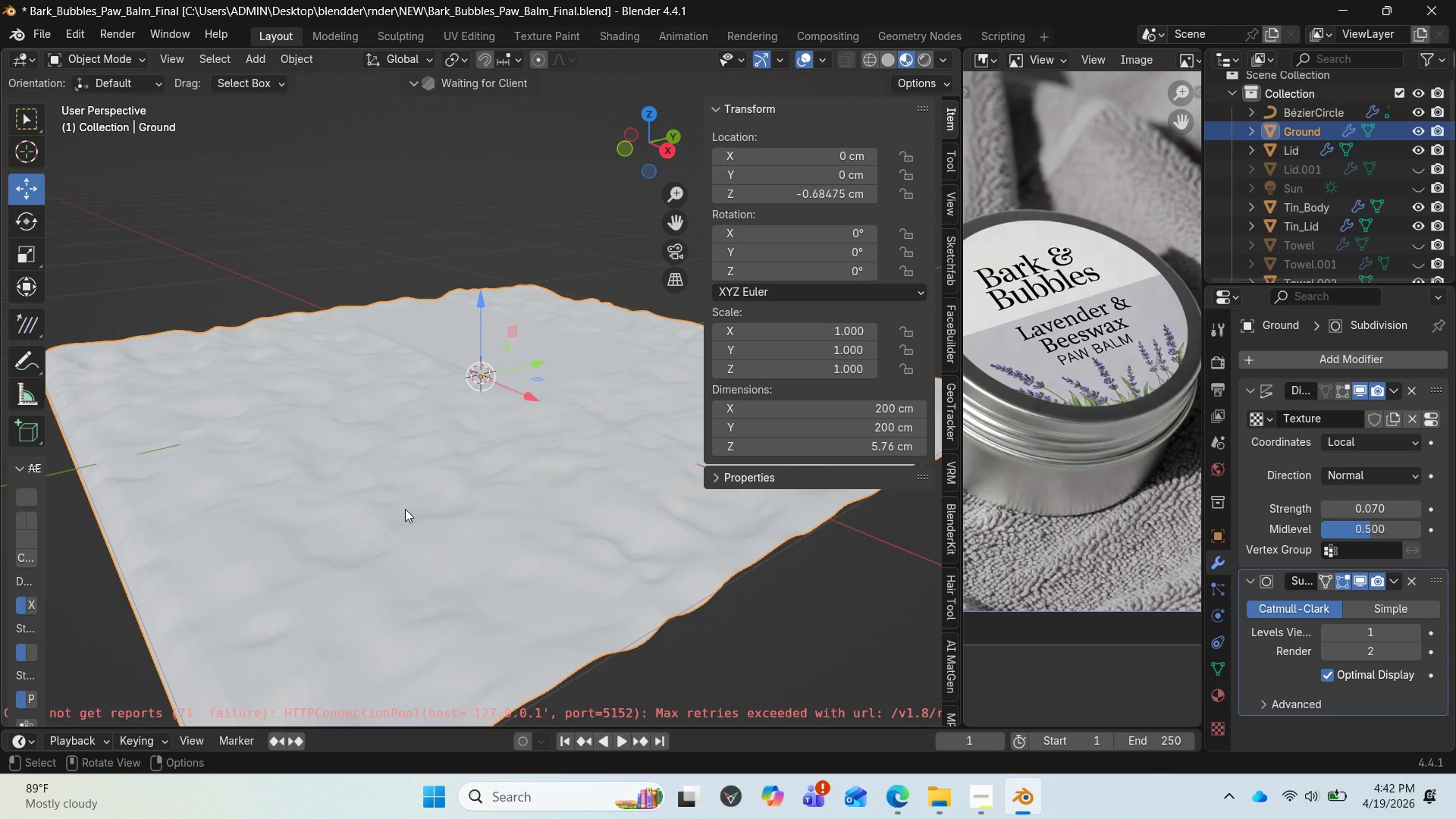 
right_click([405, 507])
 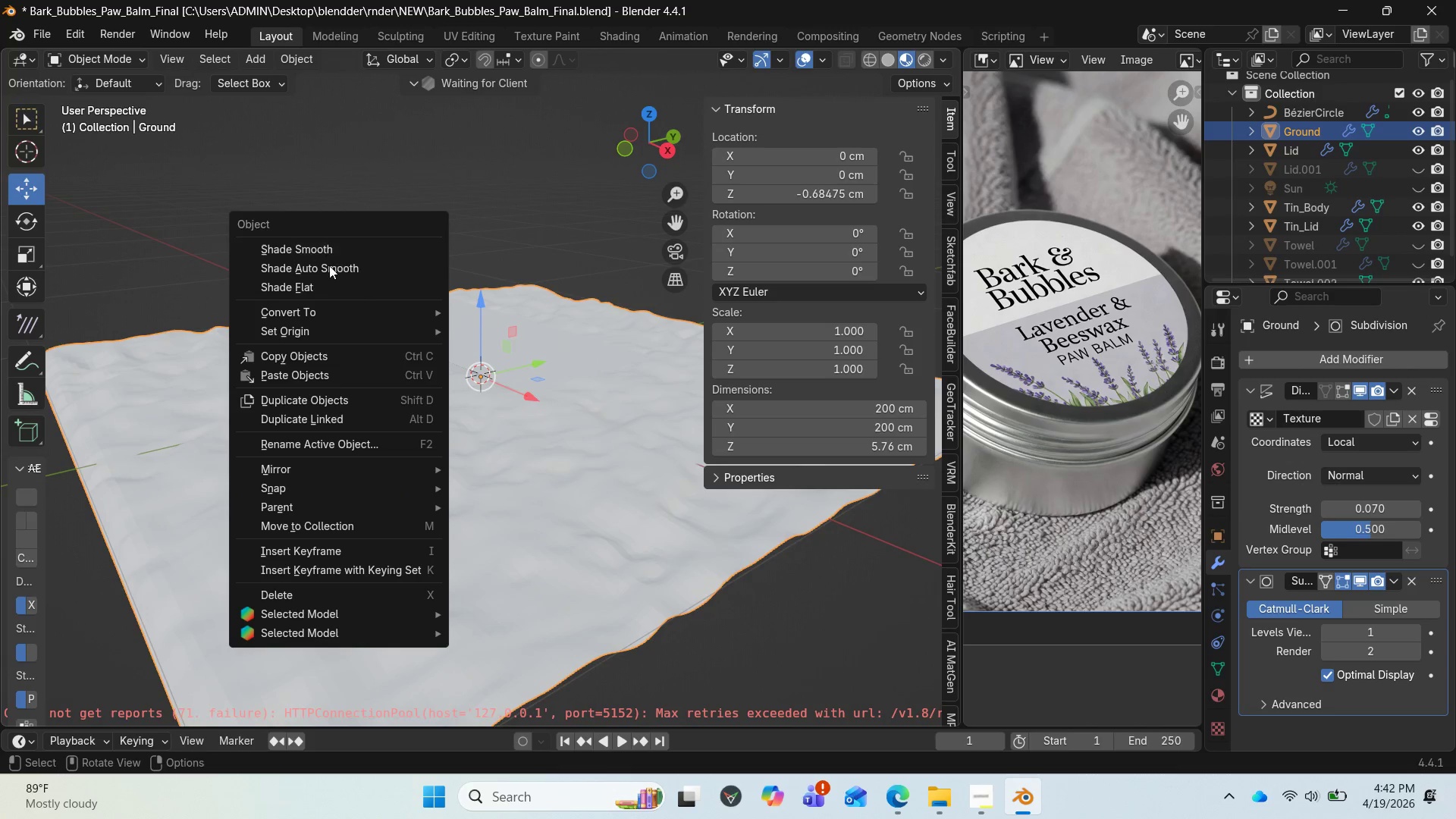 
left_click([329, 266])
 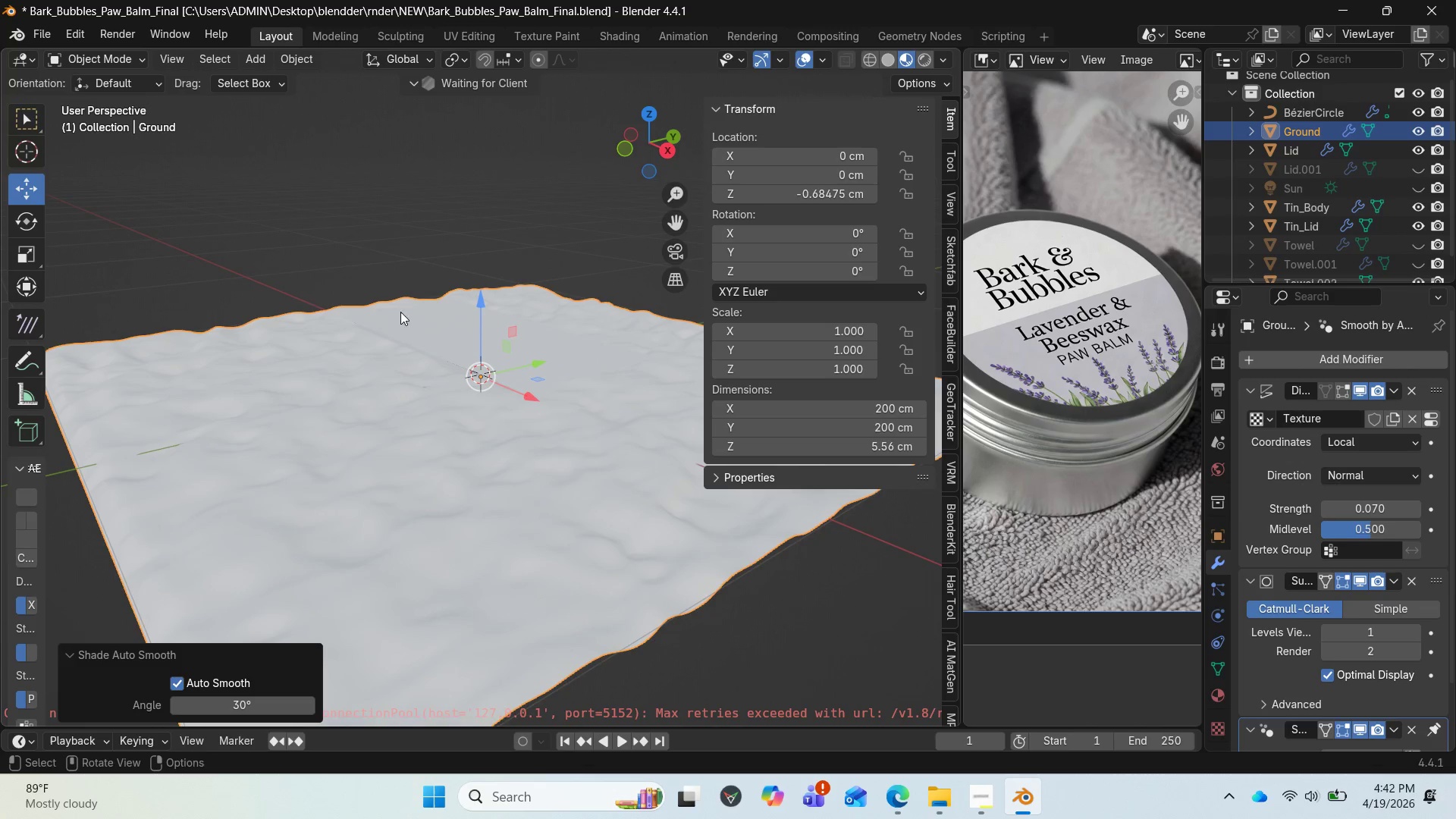 
scroll: coordinate [437, 320], scroll_direction: none, amount: 0.0
 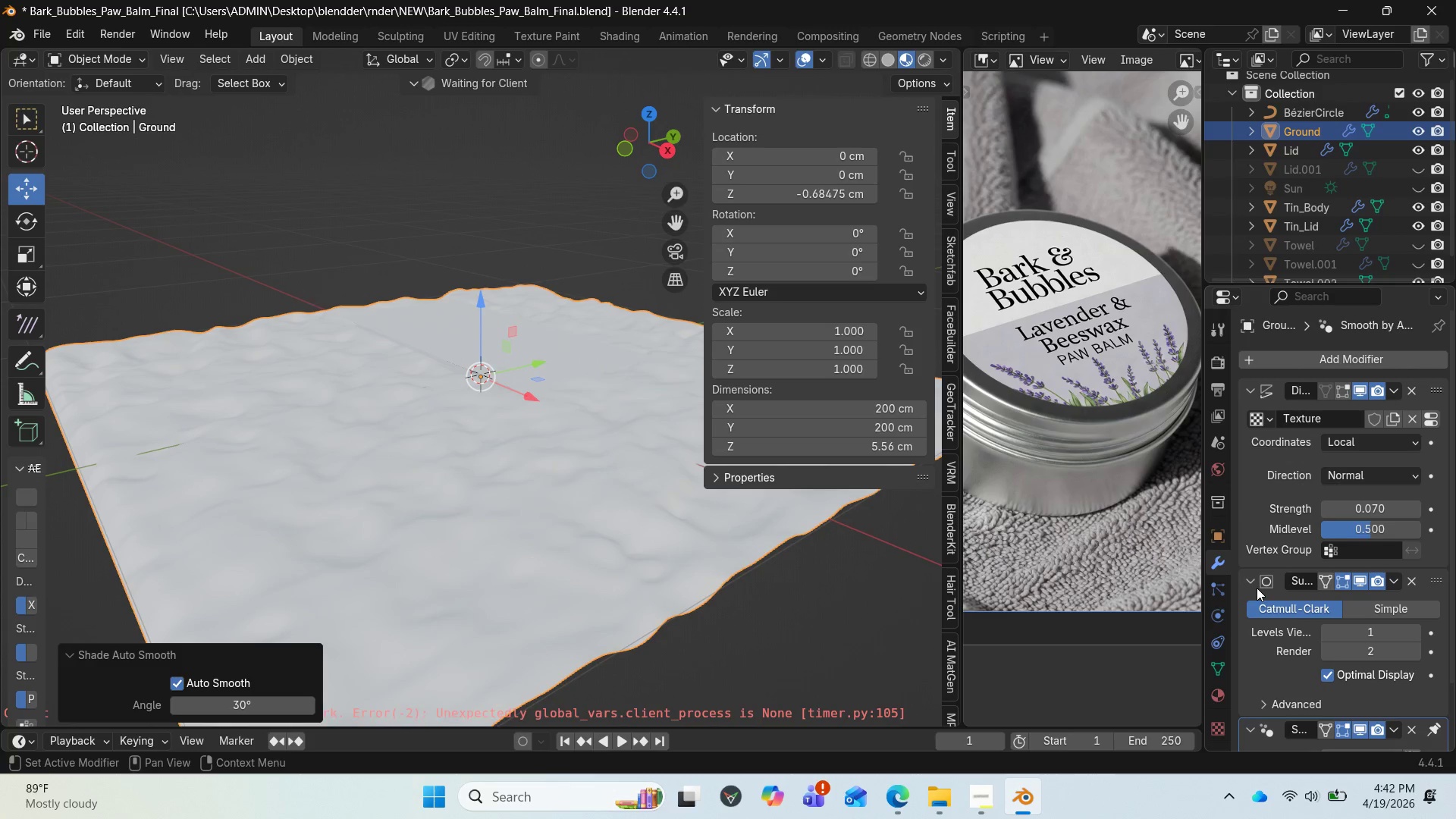 
left_click([1253, 585])
 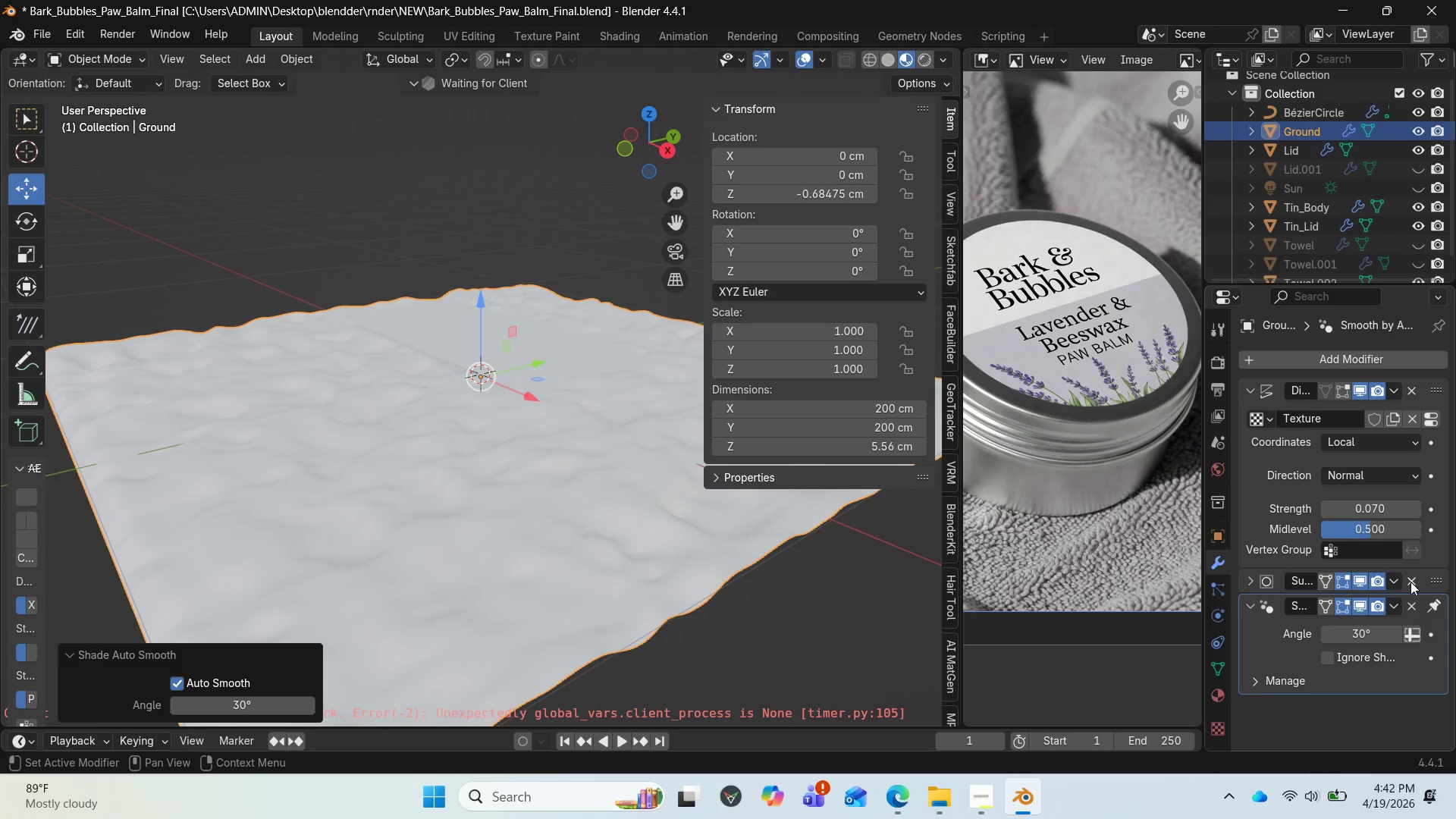 
left_click_drag(start_coordinate=[1428, 579], to_coordinate=[1442, 379])
 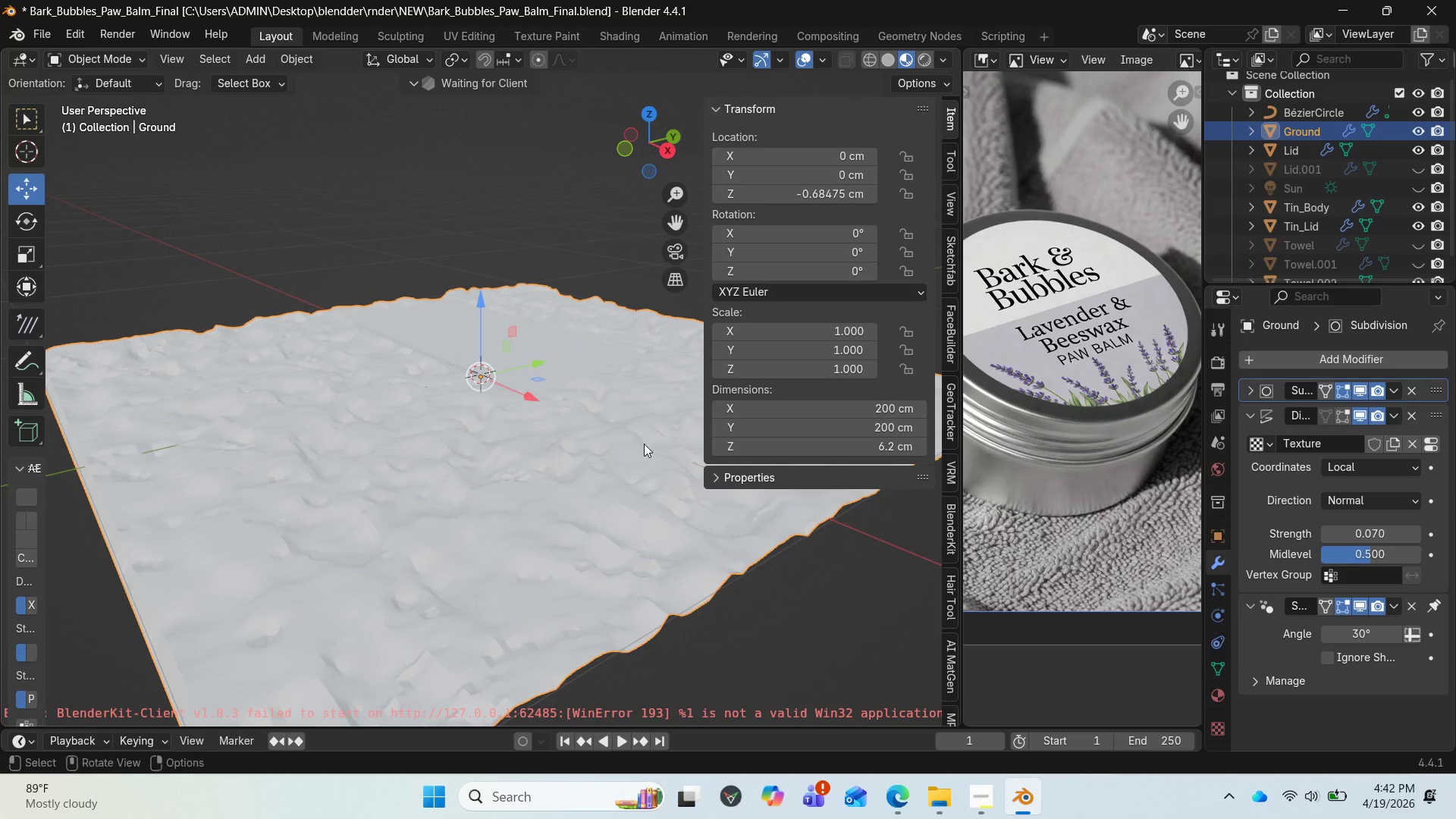 
scroll: coordinate [496, 429], scroll_direction: up, amount: 2.0
 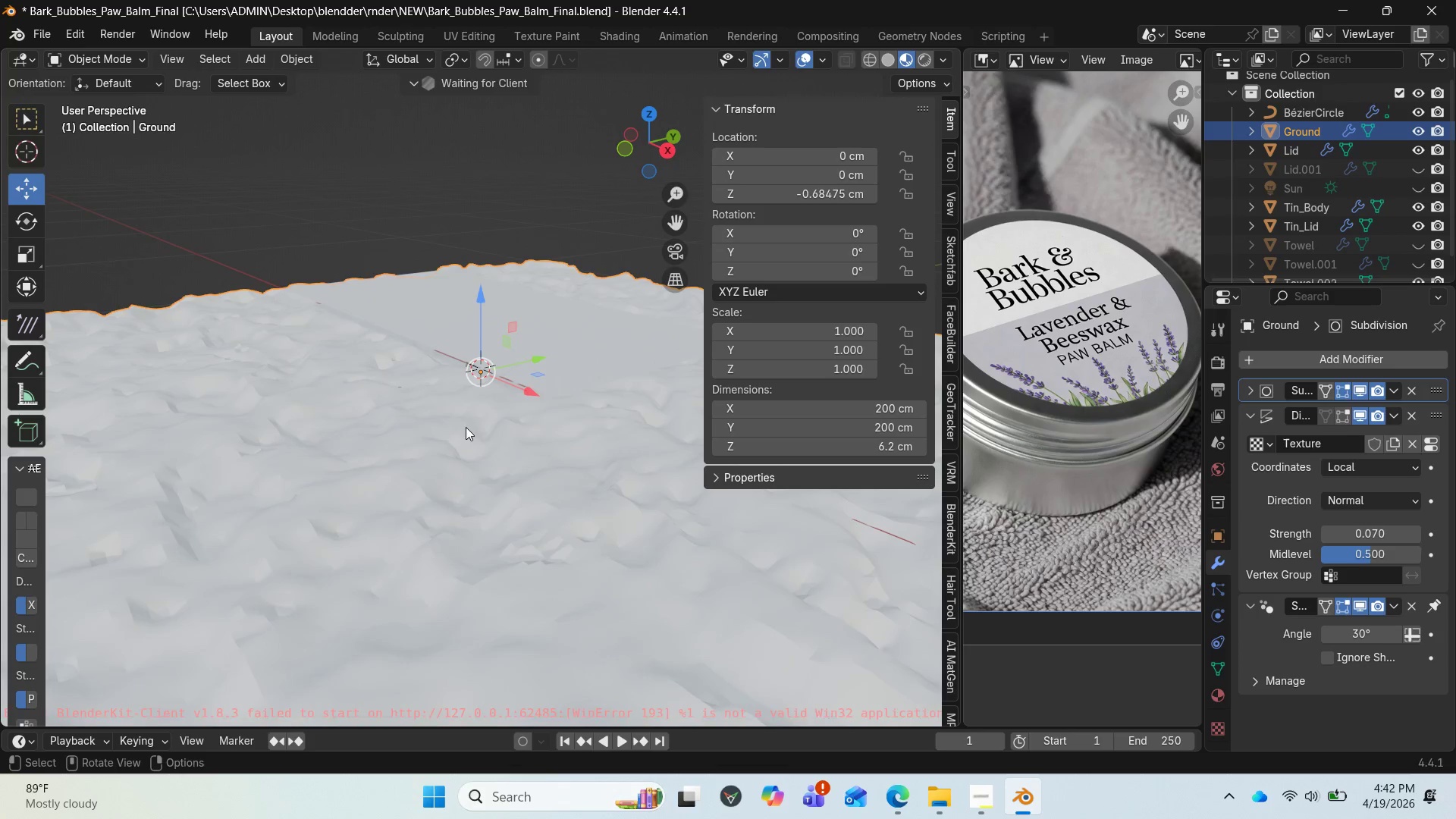 
scroll: coordinate [462, 399], scroll_direction: down, amount: 2.0
 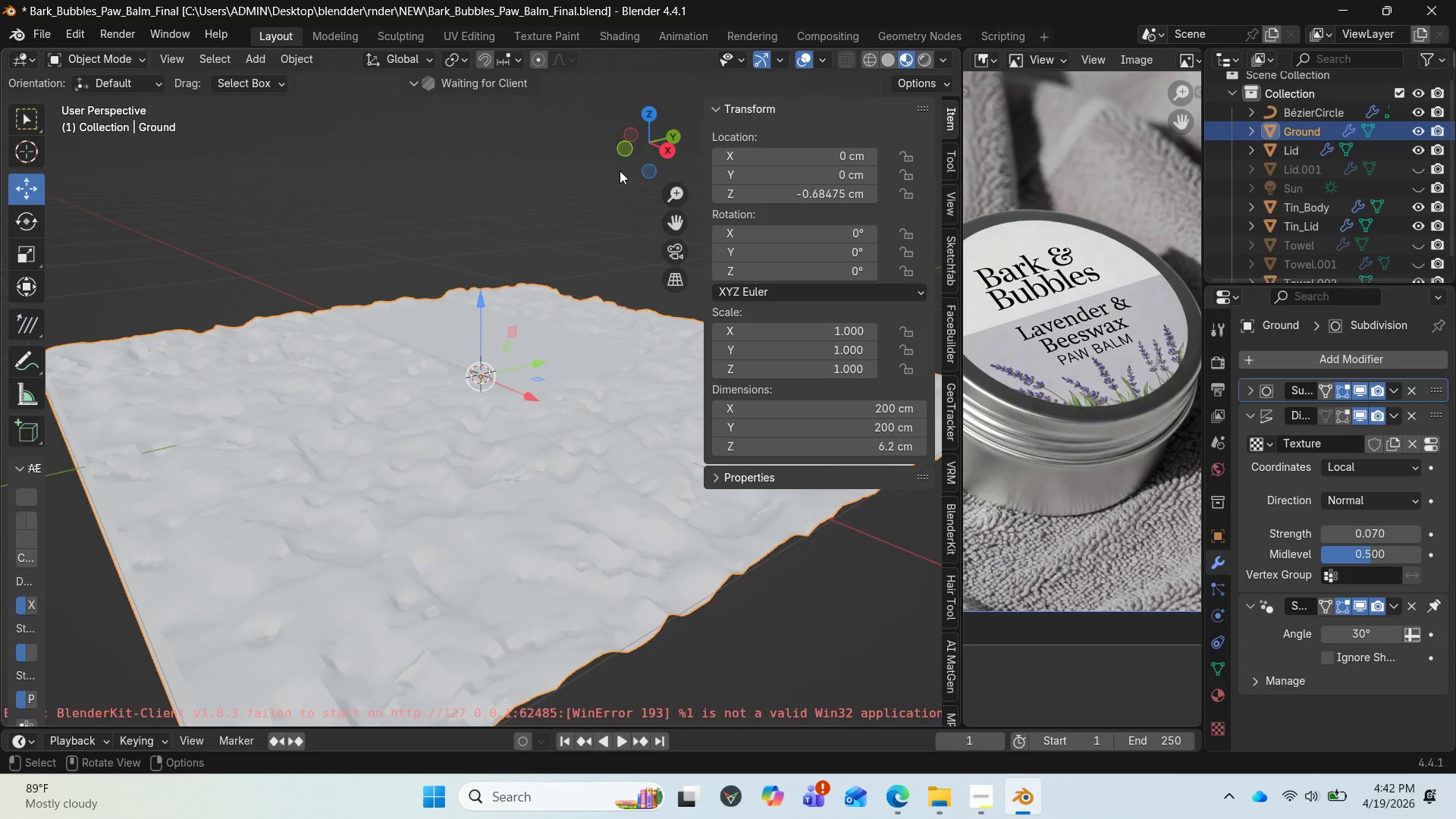 
left_click_drag(start_coordinate=[639, 149], to_coordinate=[605, 121])